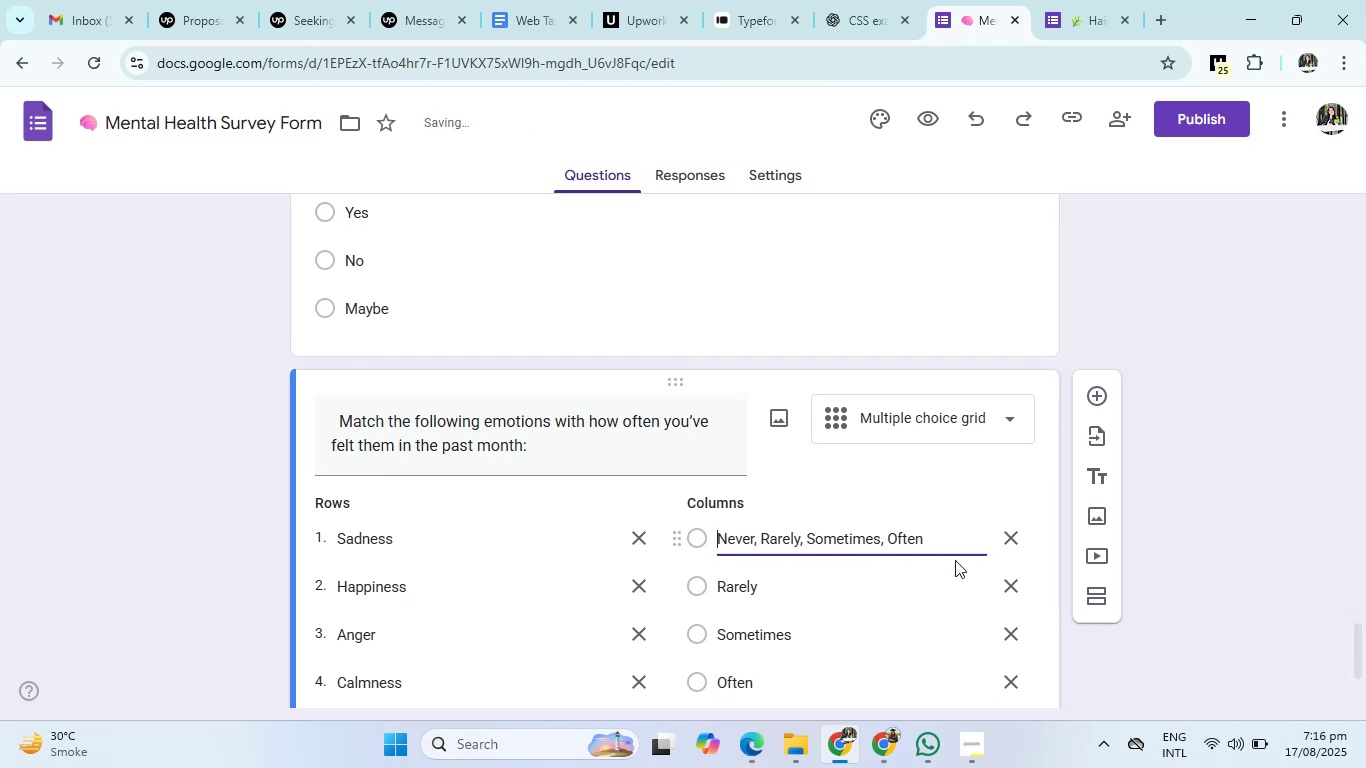 
left_click_drag(start_coordinate=[949, 537], to_coordinate=[761, 543])
 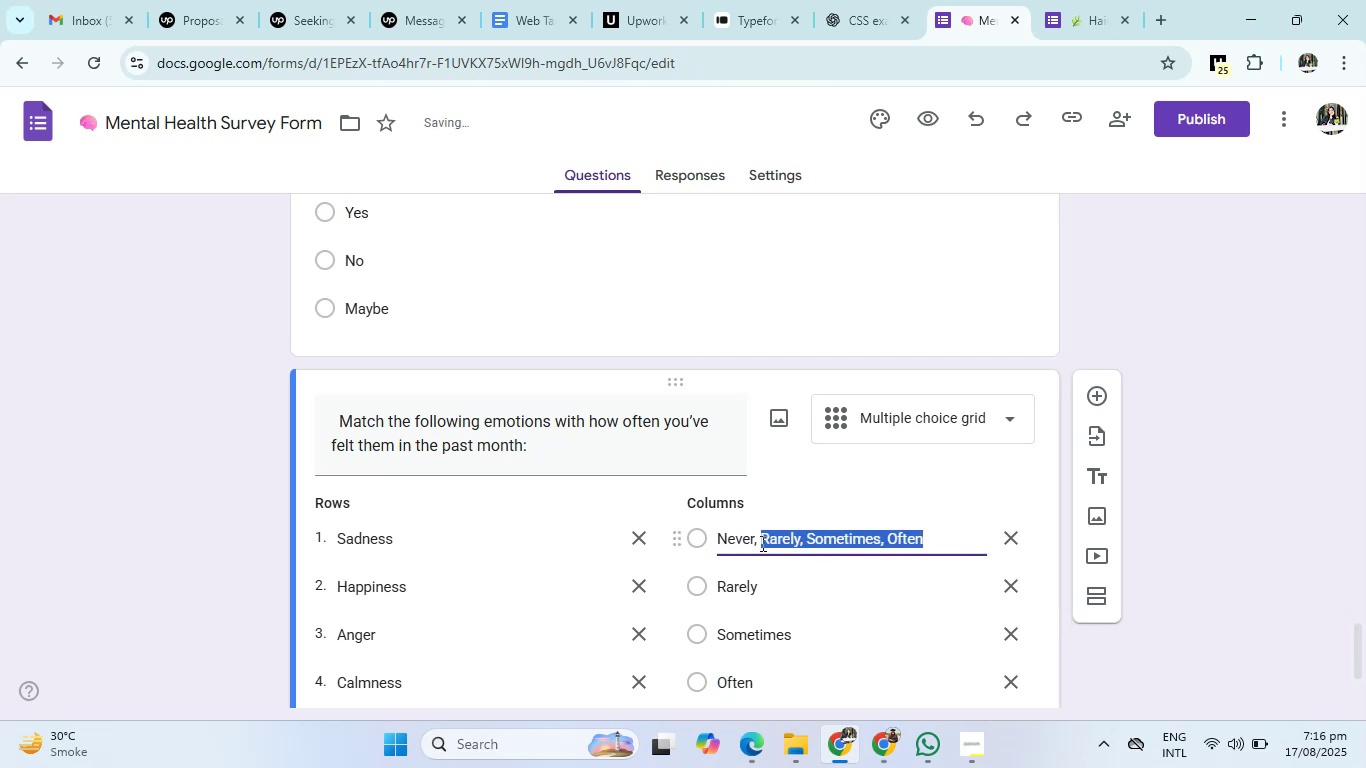 
key(Backspace)
 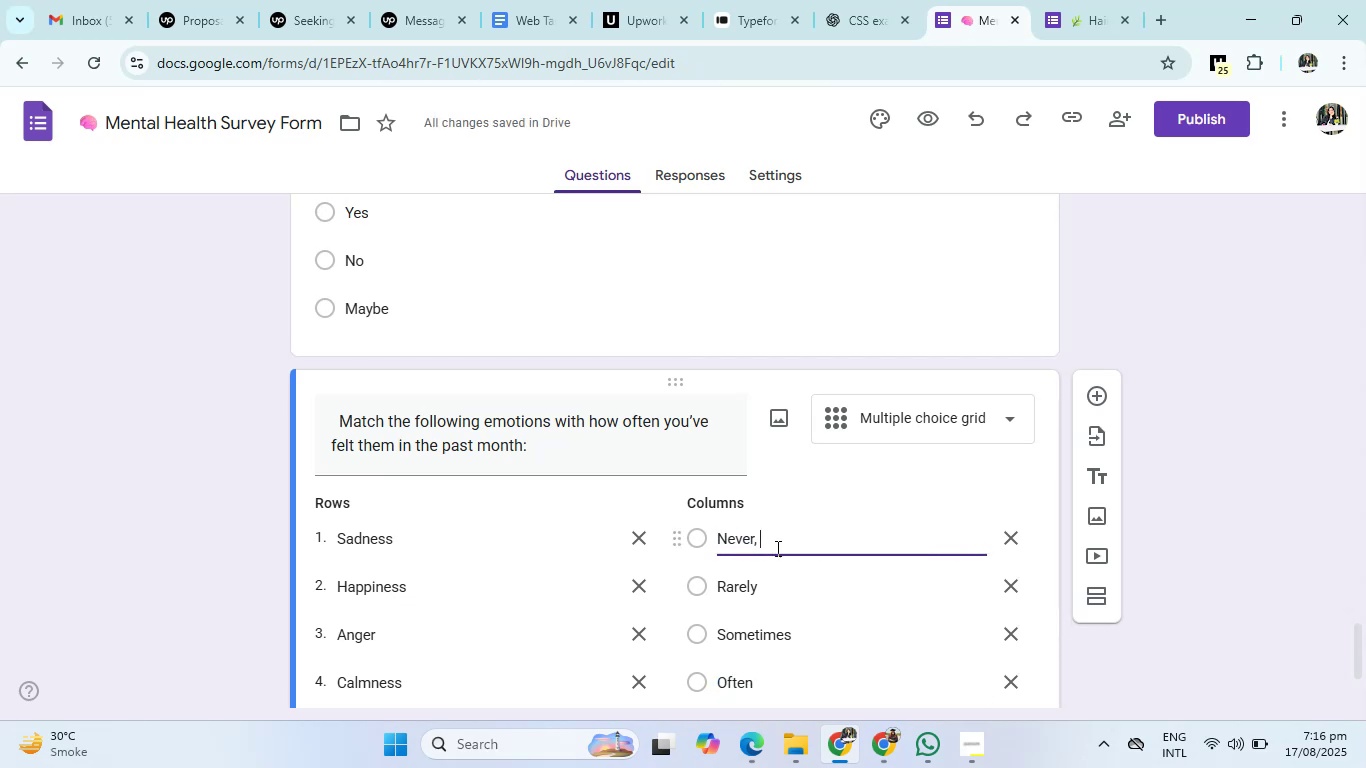 
key(Backspace)
 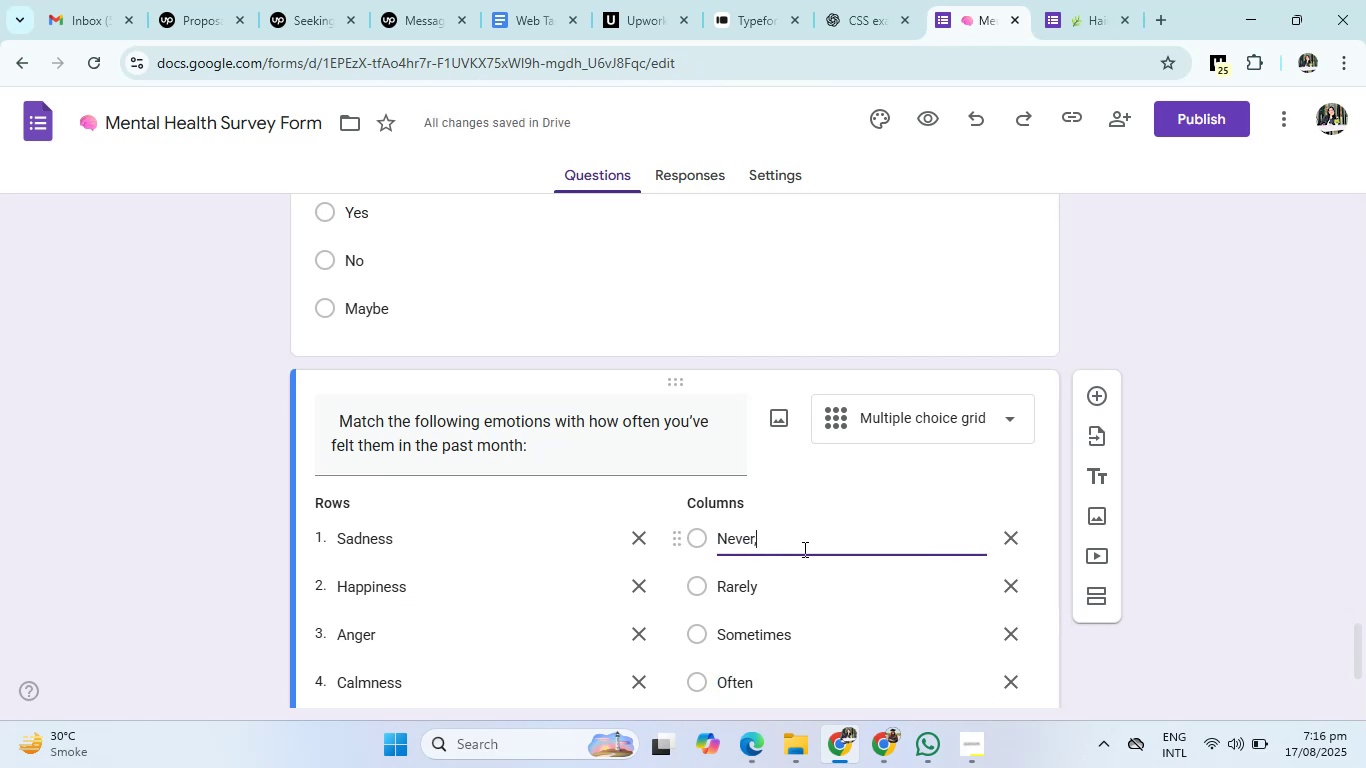 
key(Backspace)
 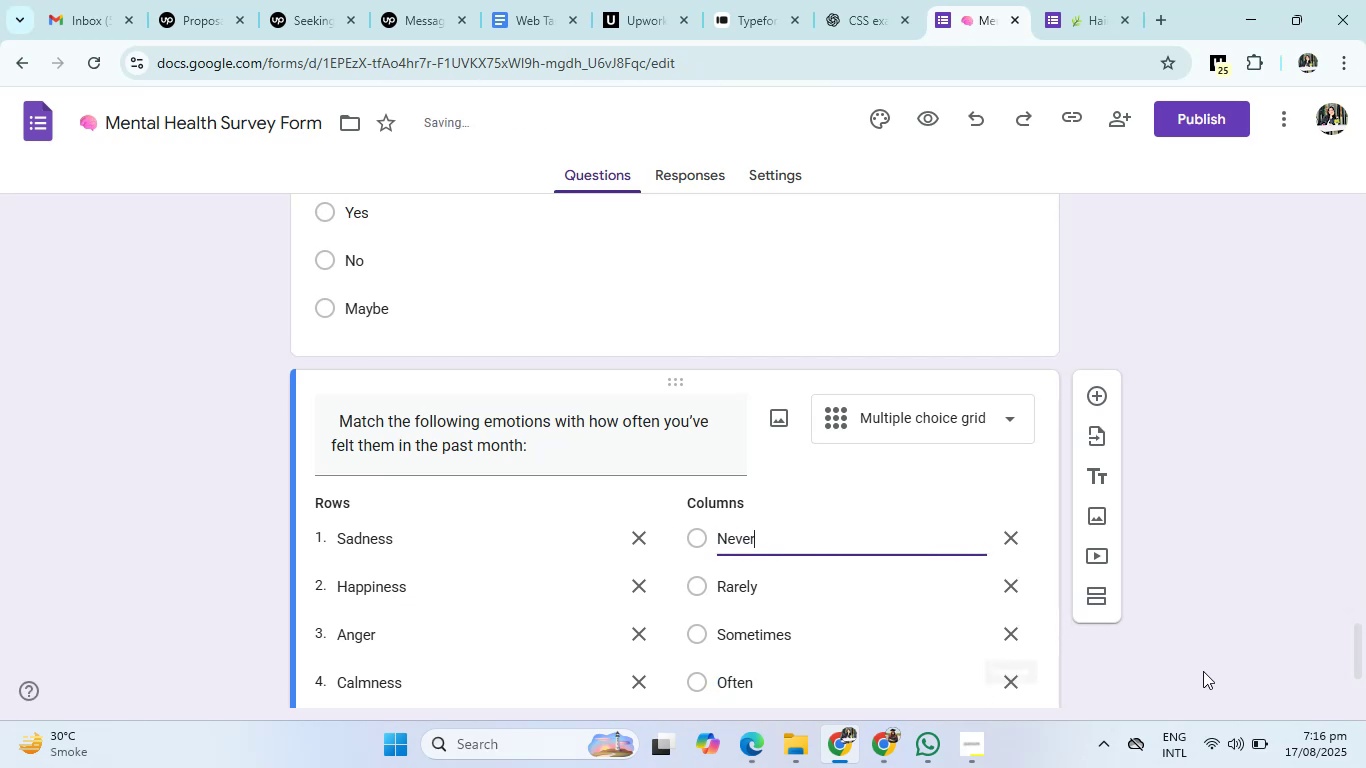 
scroll: coordinate [1042, 639], scroll_direction: down, amount: 6.0
 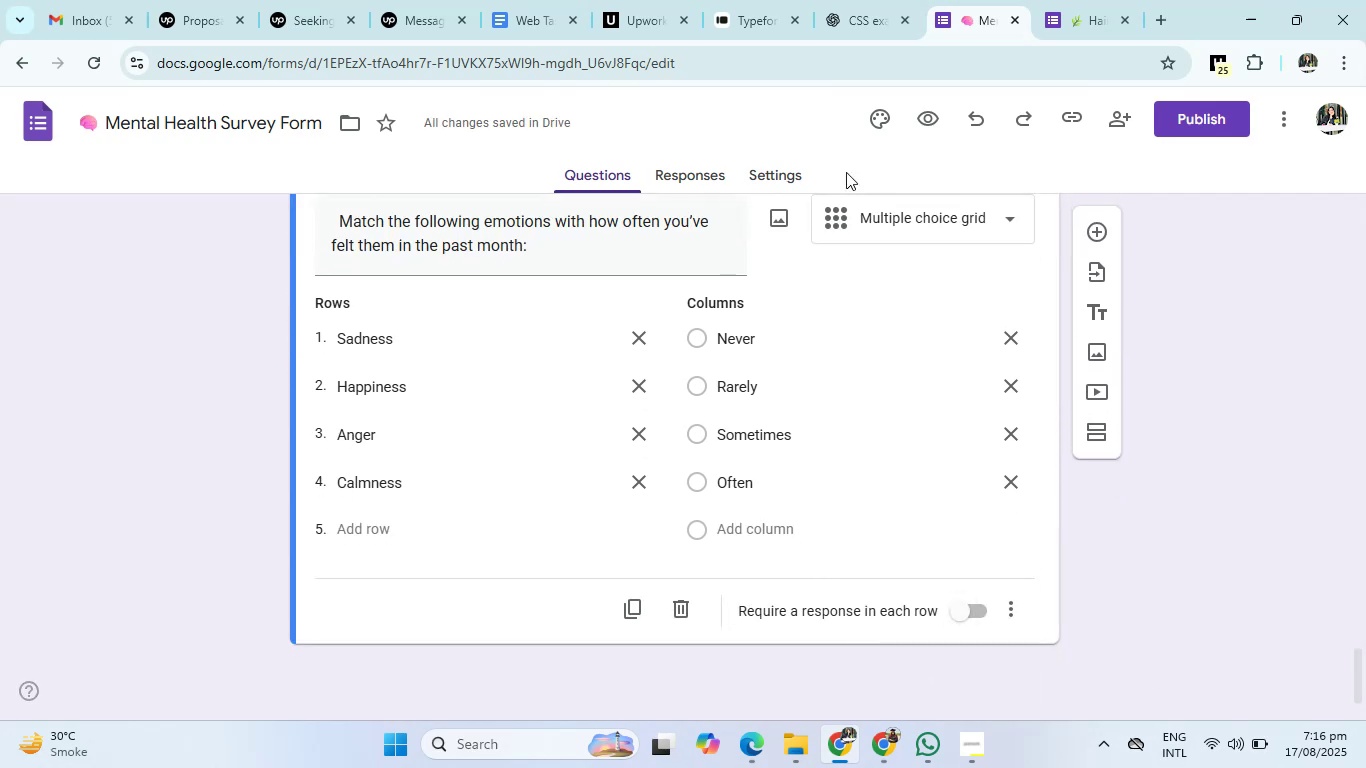 
left_click([870, 10])
 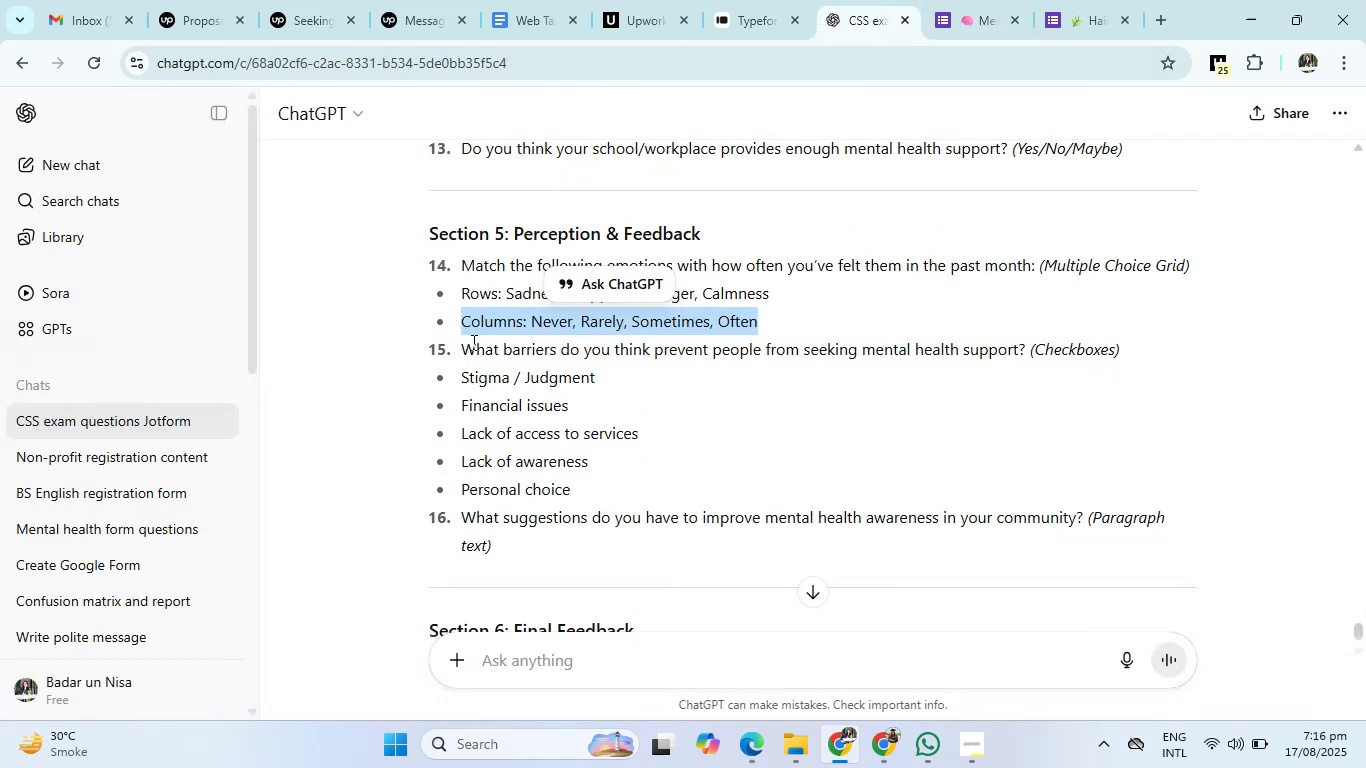 
left_click_drag(start_coordinate=[463, 347], to_coordinate=[1025, 350])
 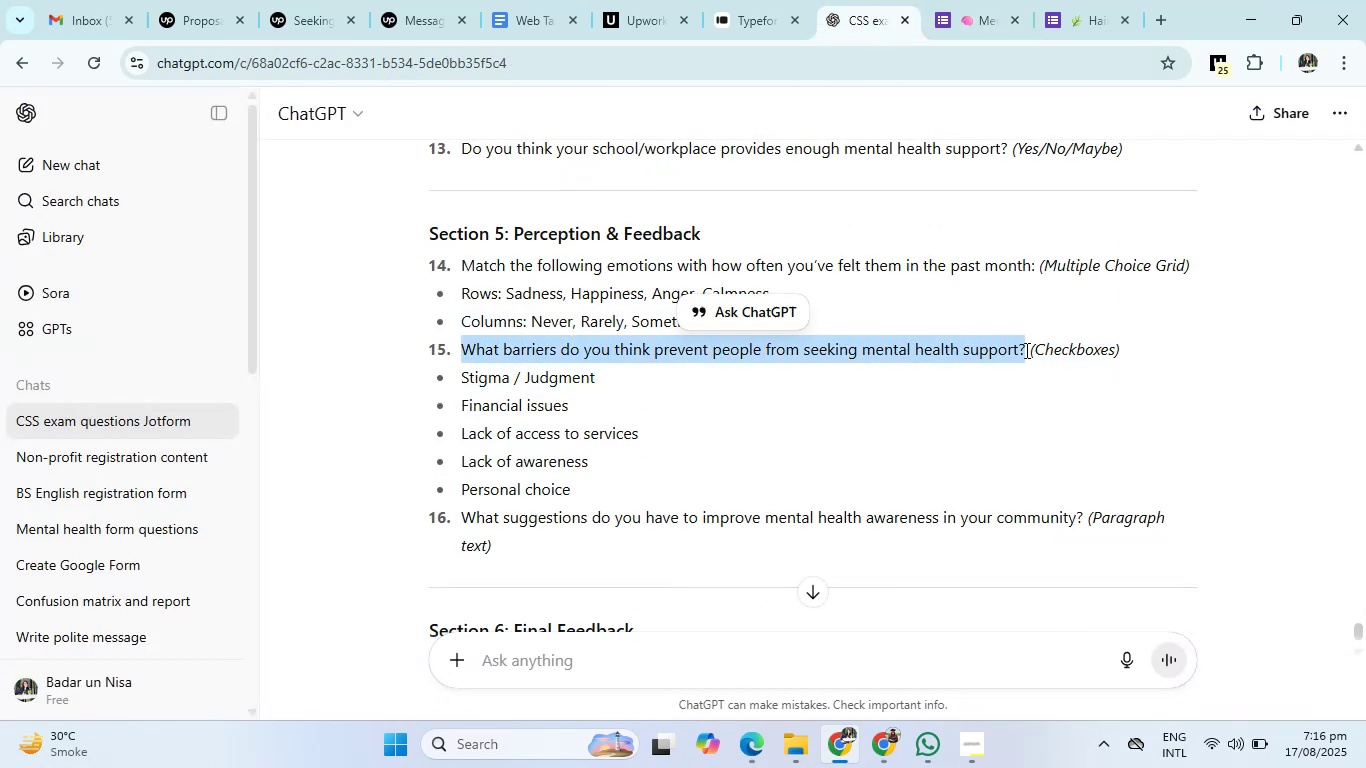 
key(Control+C)
 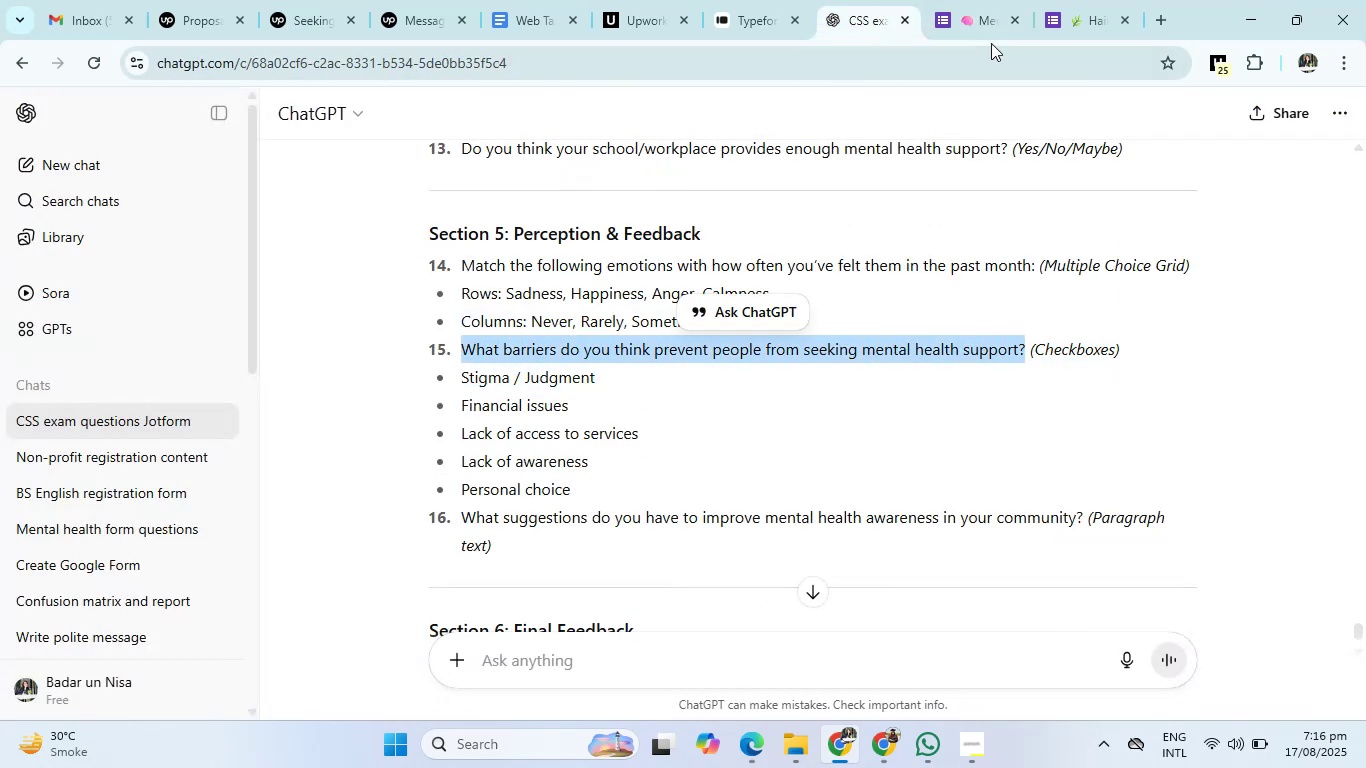 
left_click([984, 0])
 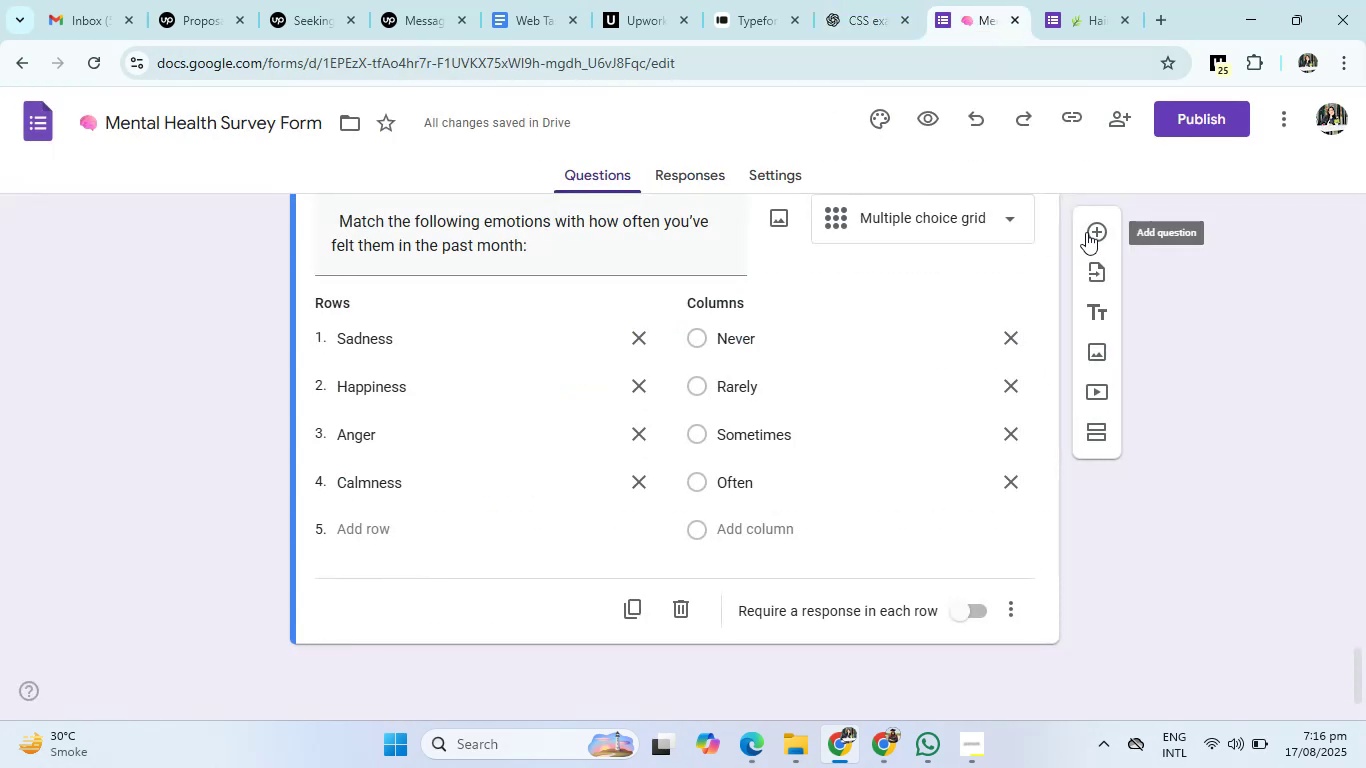 
left_click([1094, 222])
 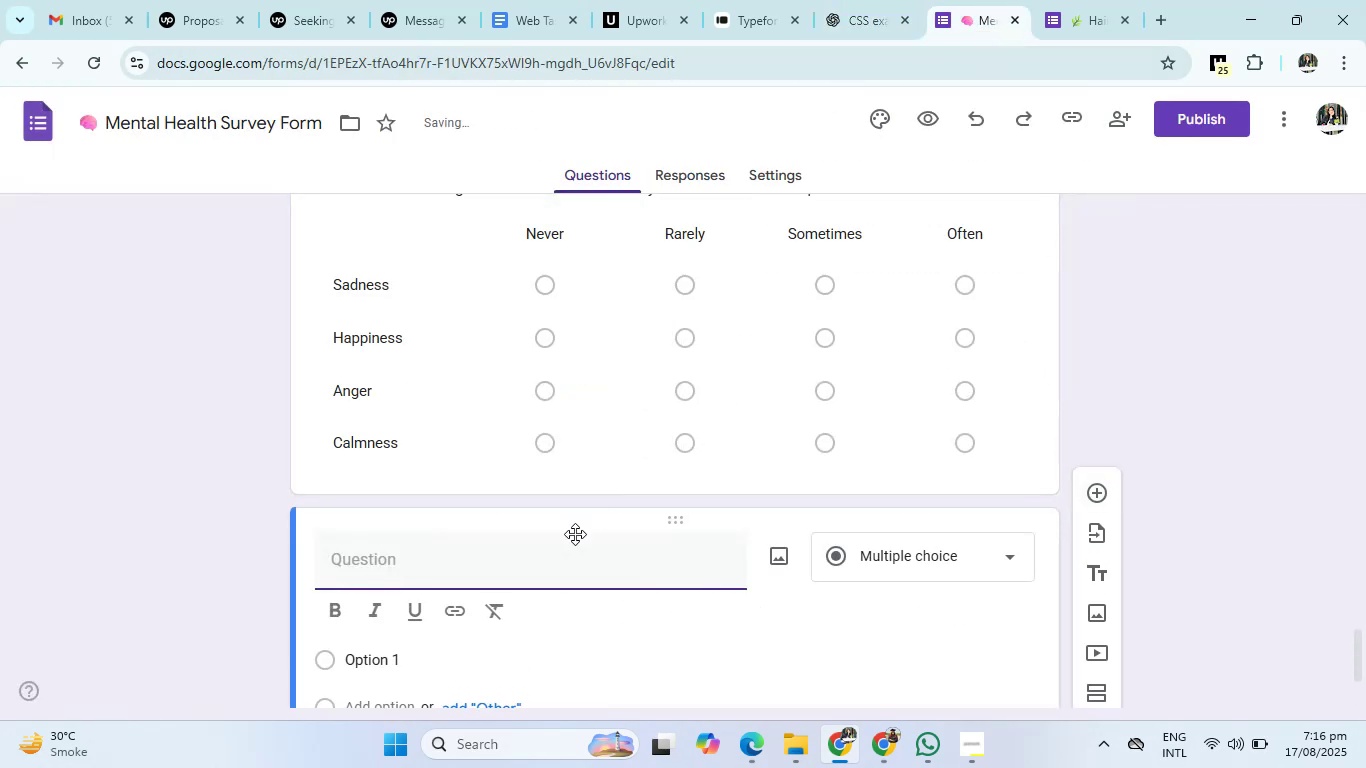 
key(Control+V)
 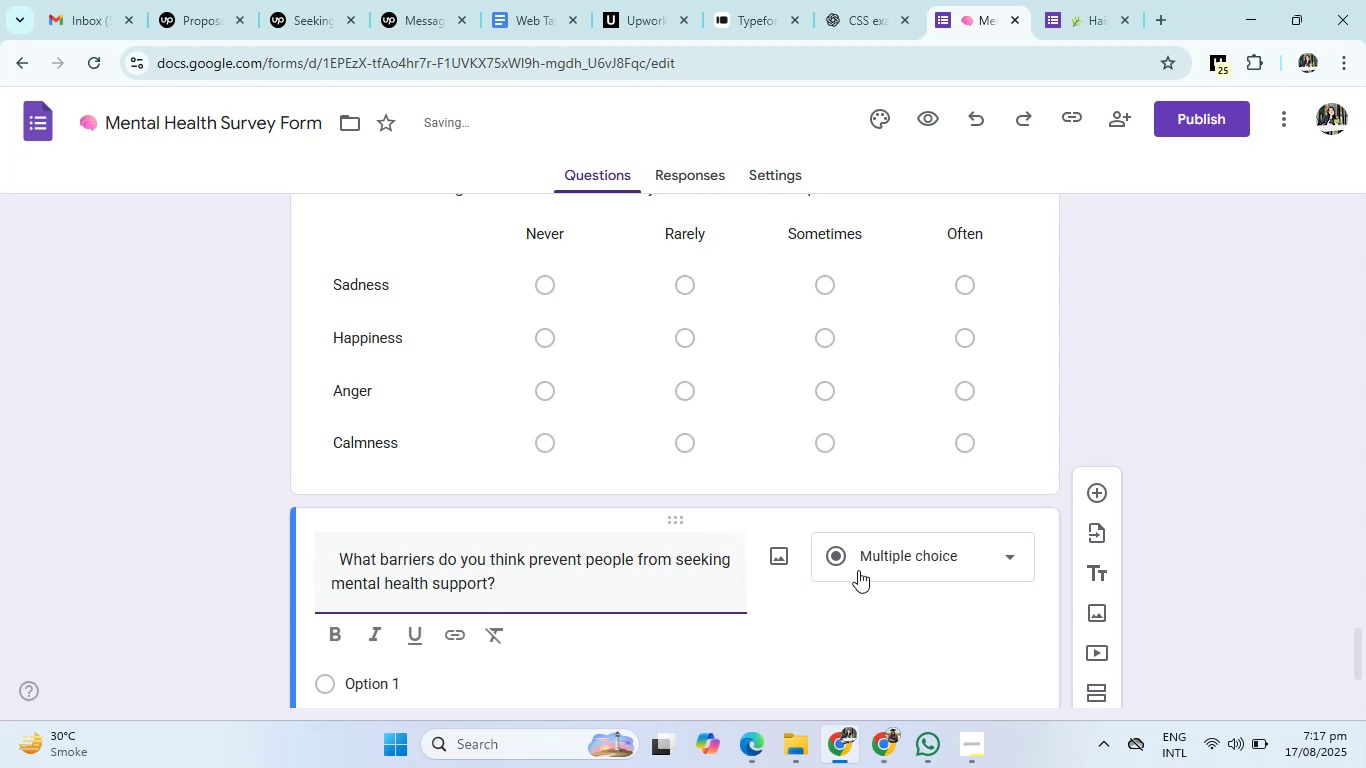 
left_click([867, 561])
 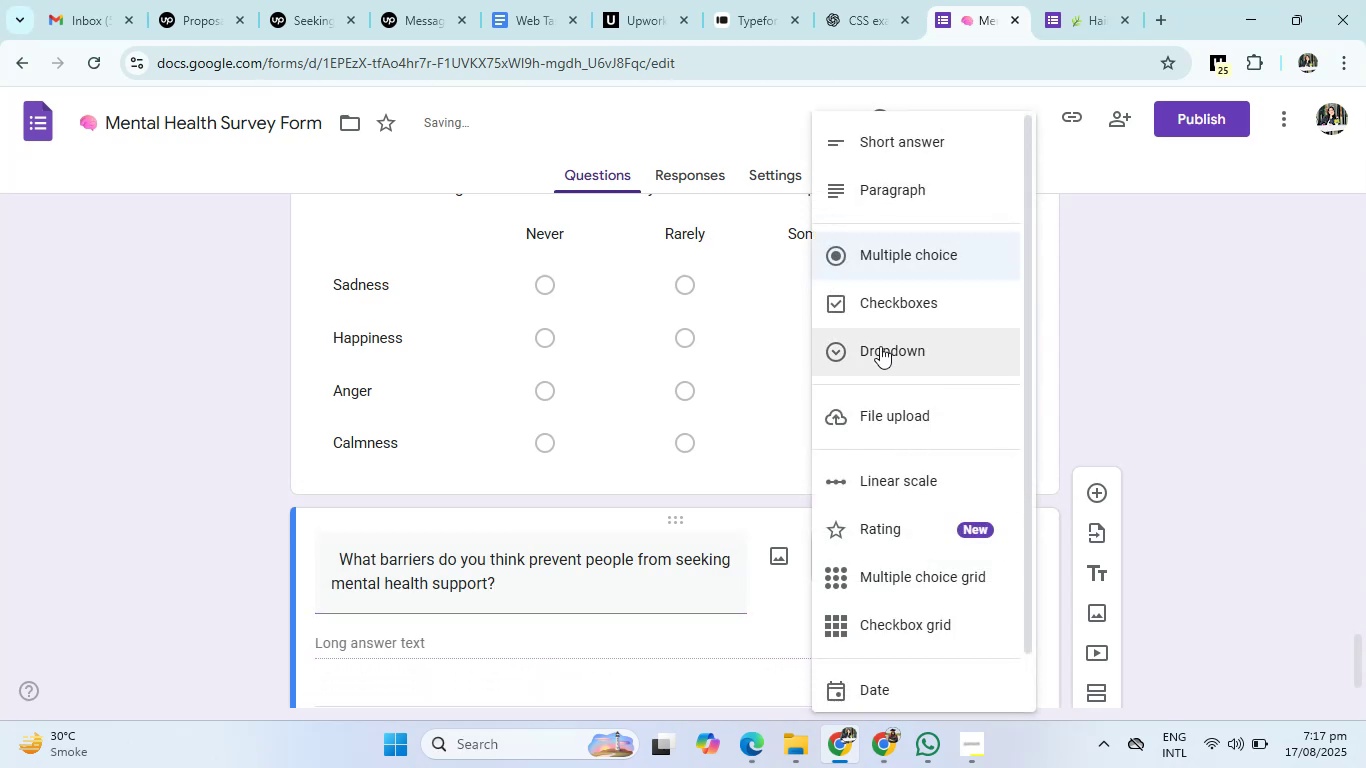 
left_click([890, 282])
 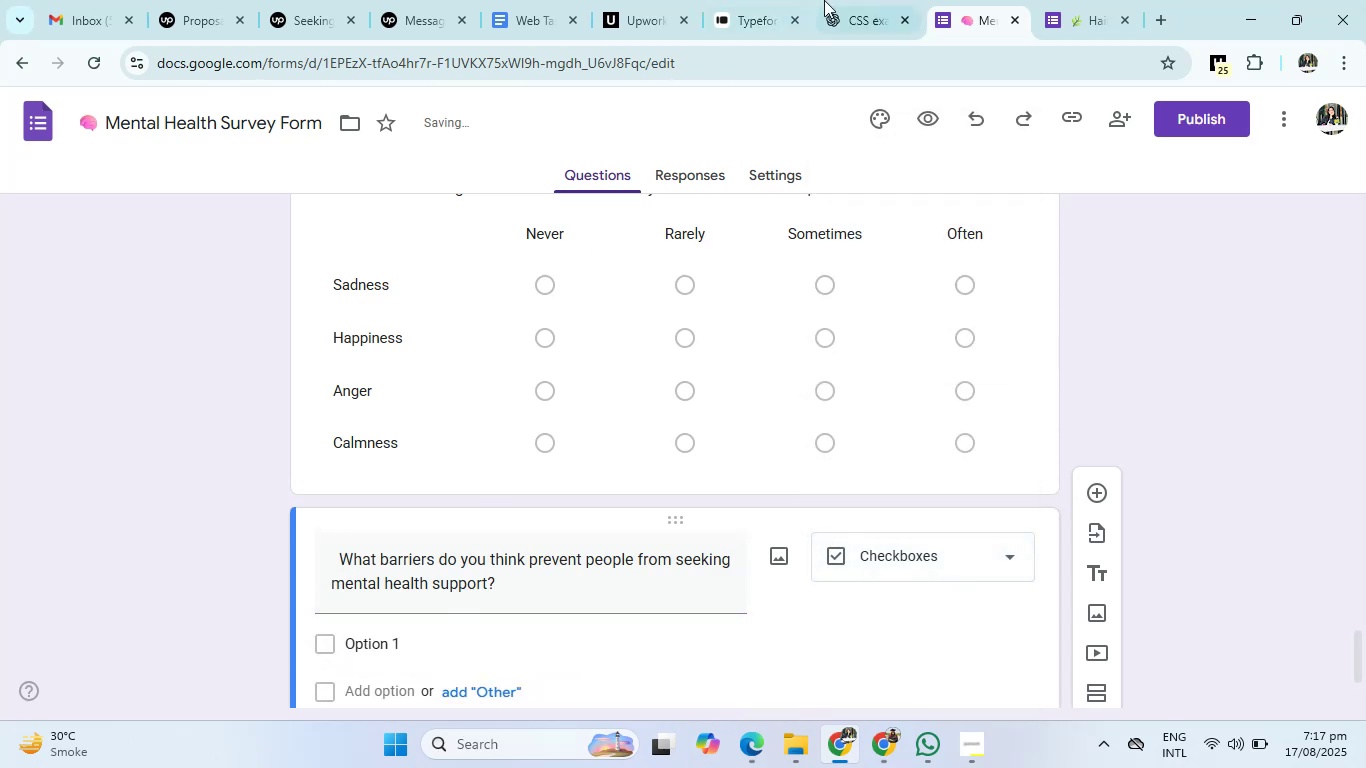 
left_click([893, 0])
 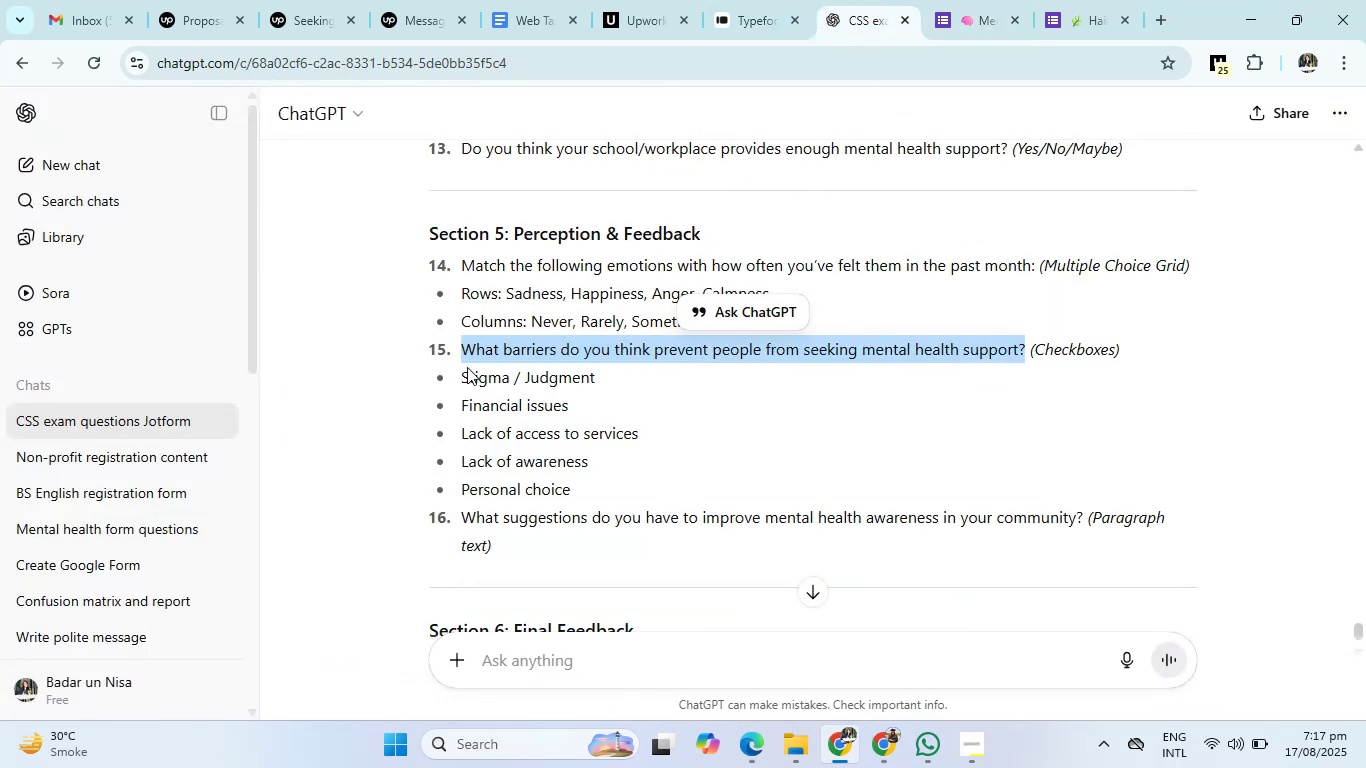 
left_click_drag(start_coordinate=[465, 372], to_coordinate=[561, 458])
 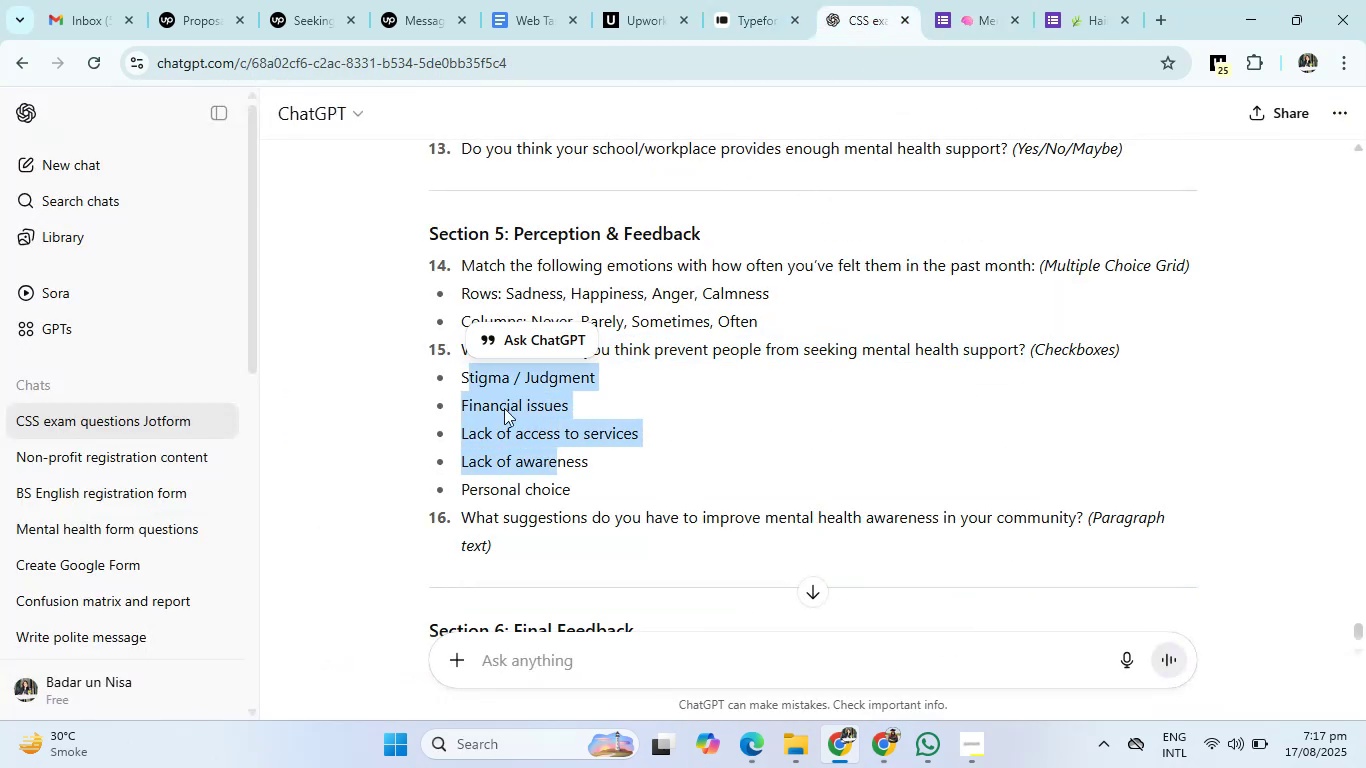 
left_click([485, 390])
 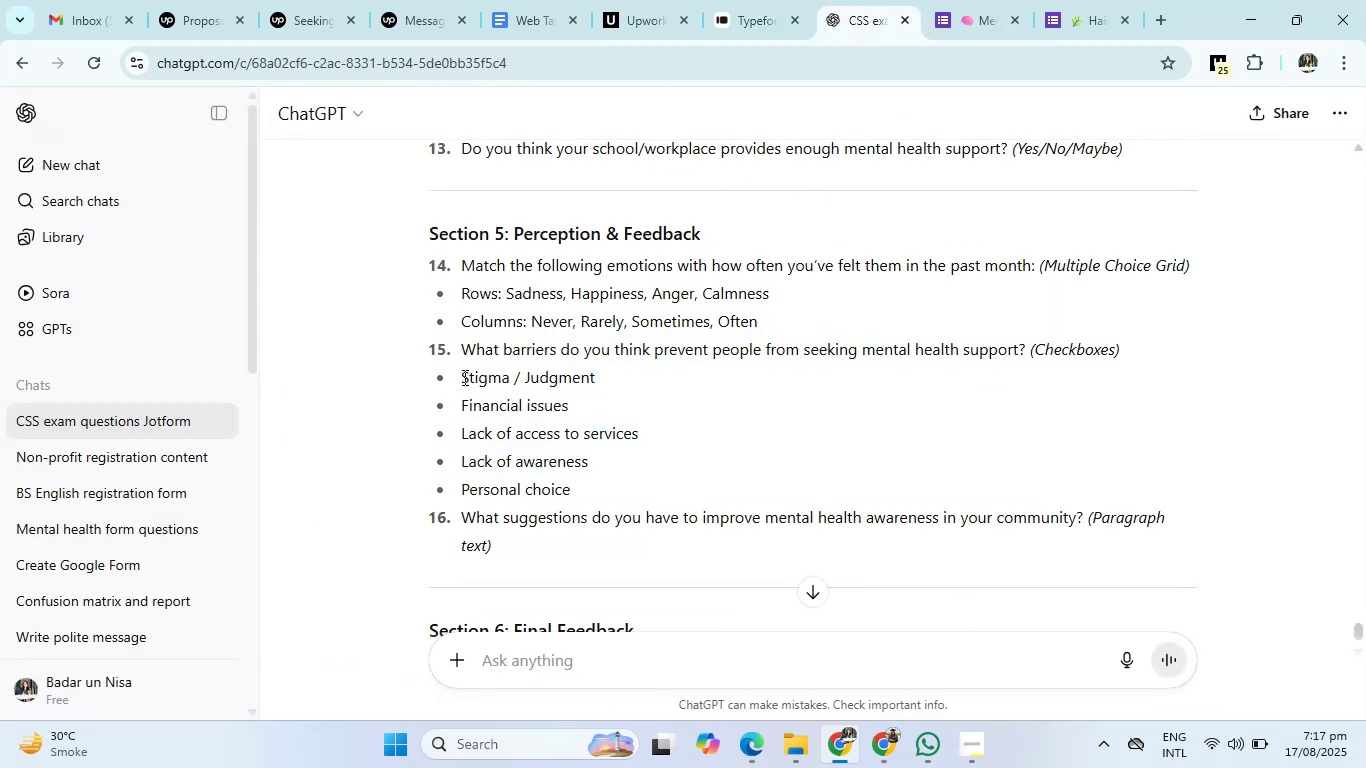 
left_click_drag(start_coordinate=[458, 377], to_coordinate=[588, 483])
 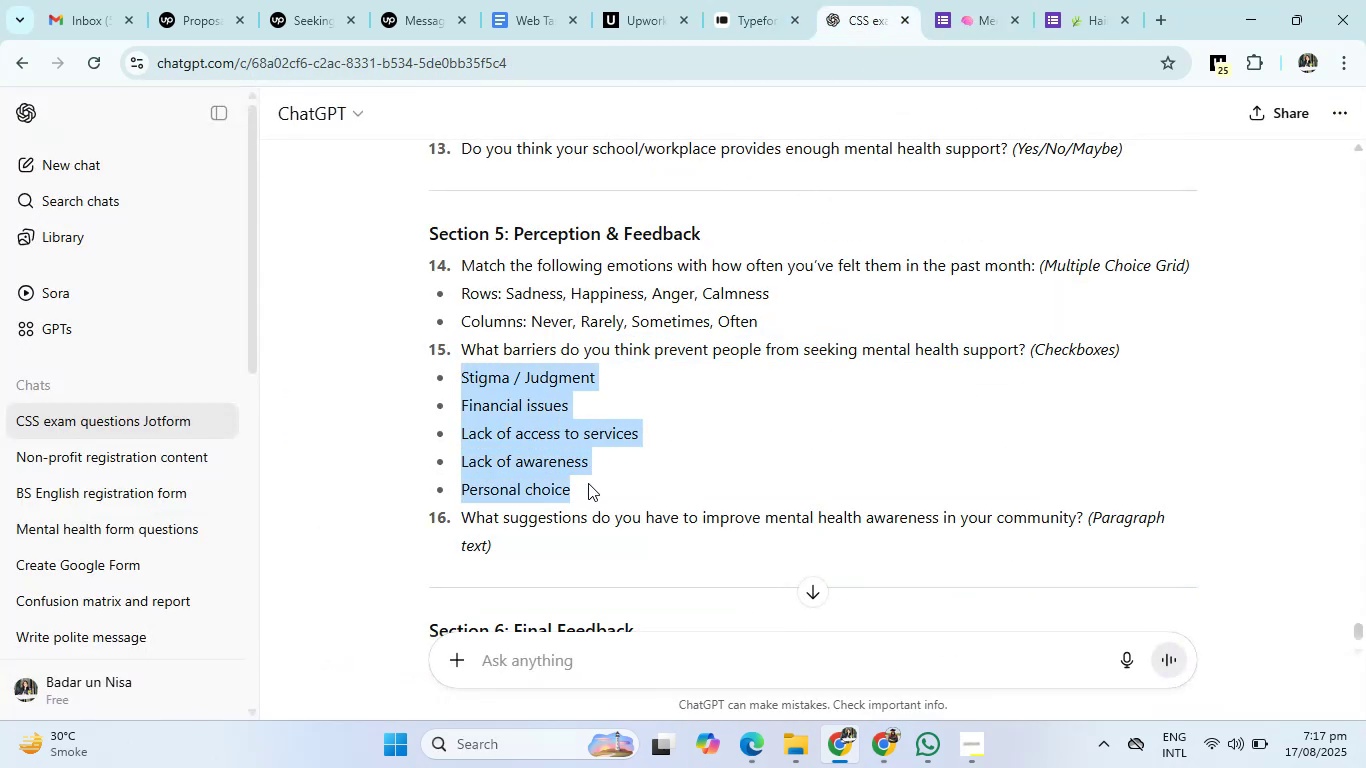 
key(Control+C)
 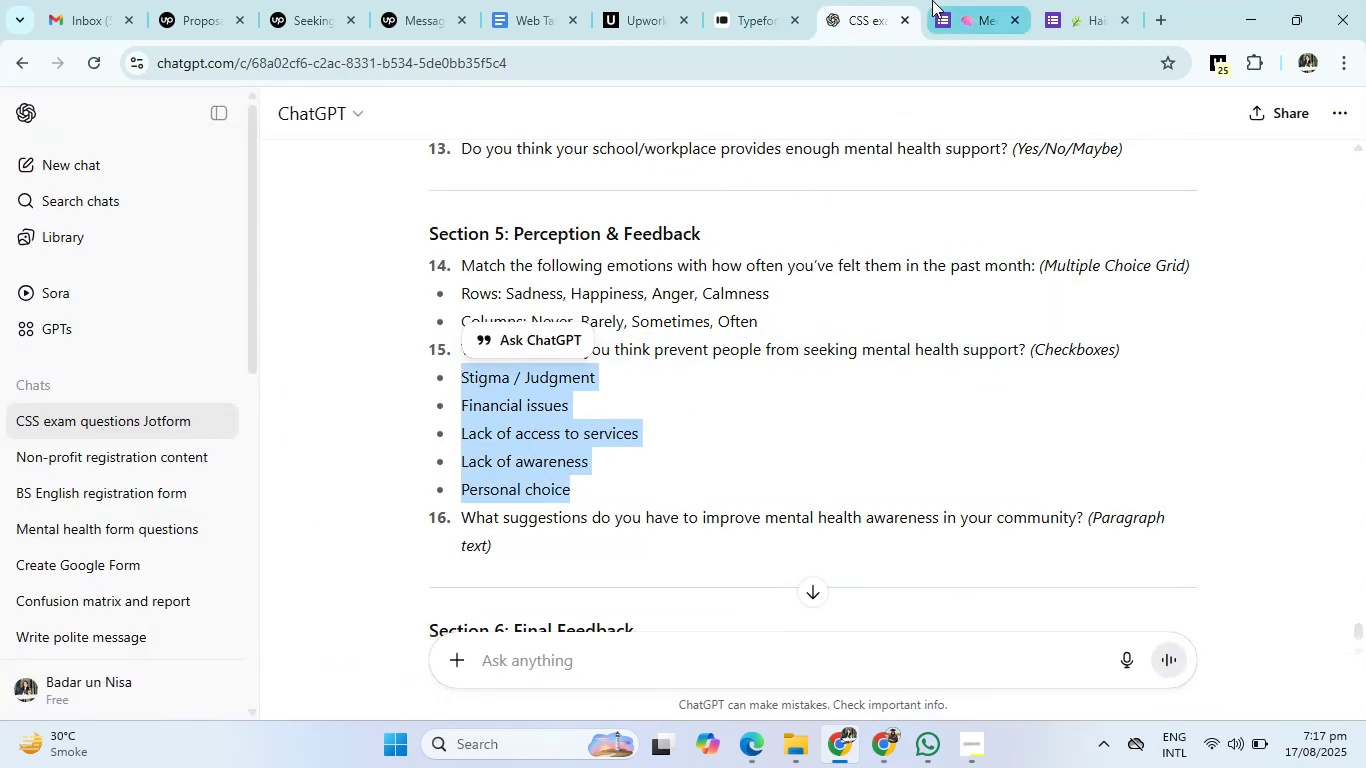 
left_click([933, 0])
 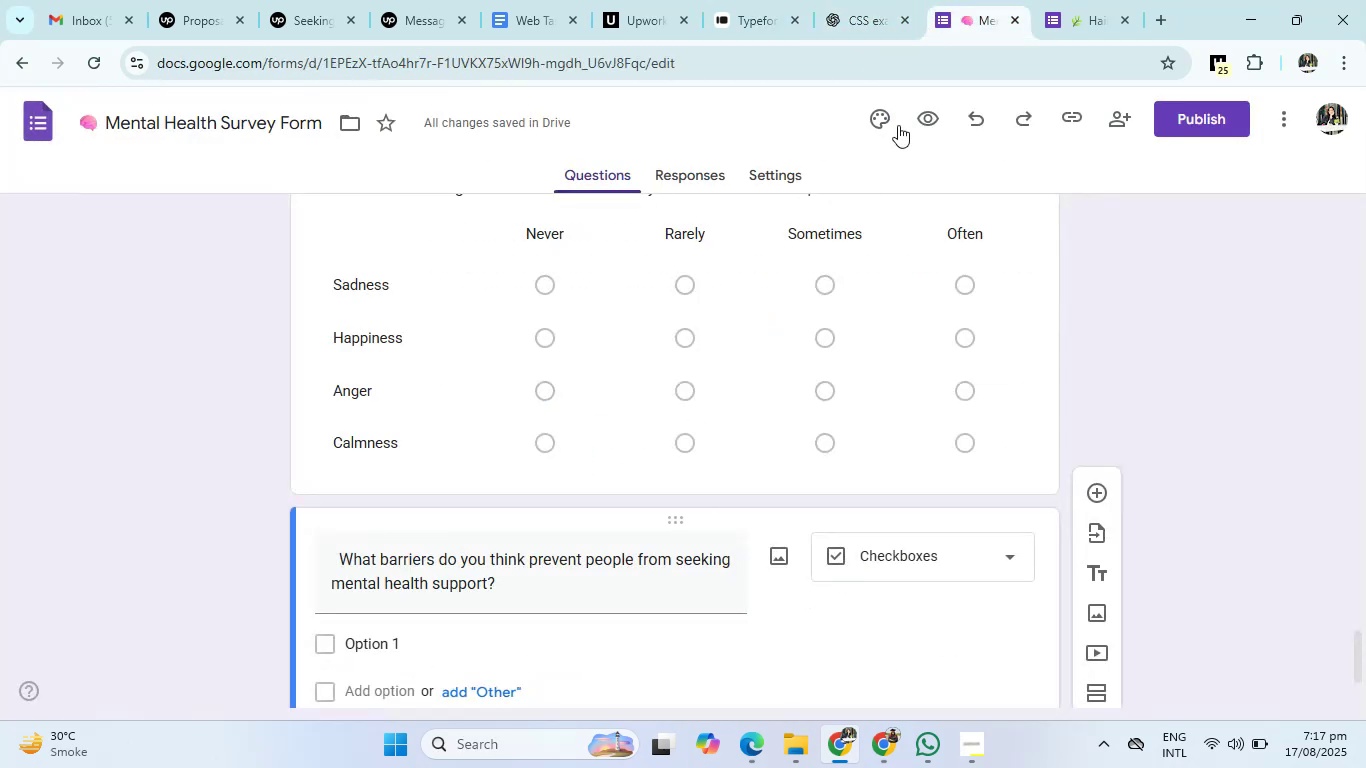 
scroll: coordinate [798, 418], scroll_direction: down, amount: 3.0
 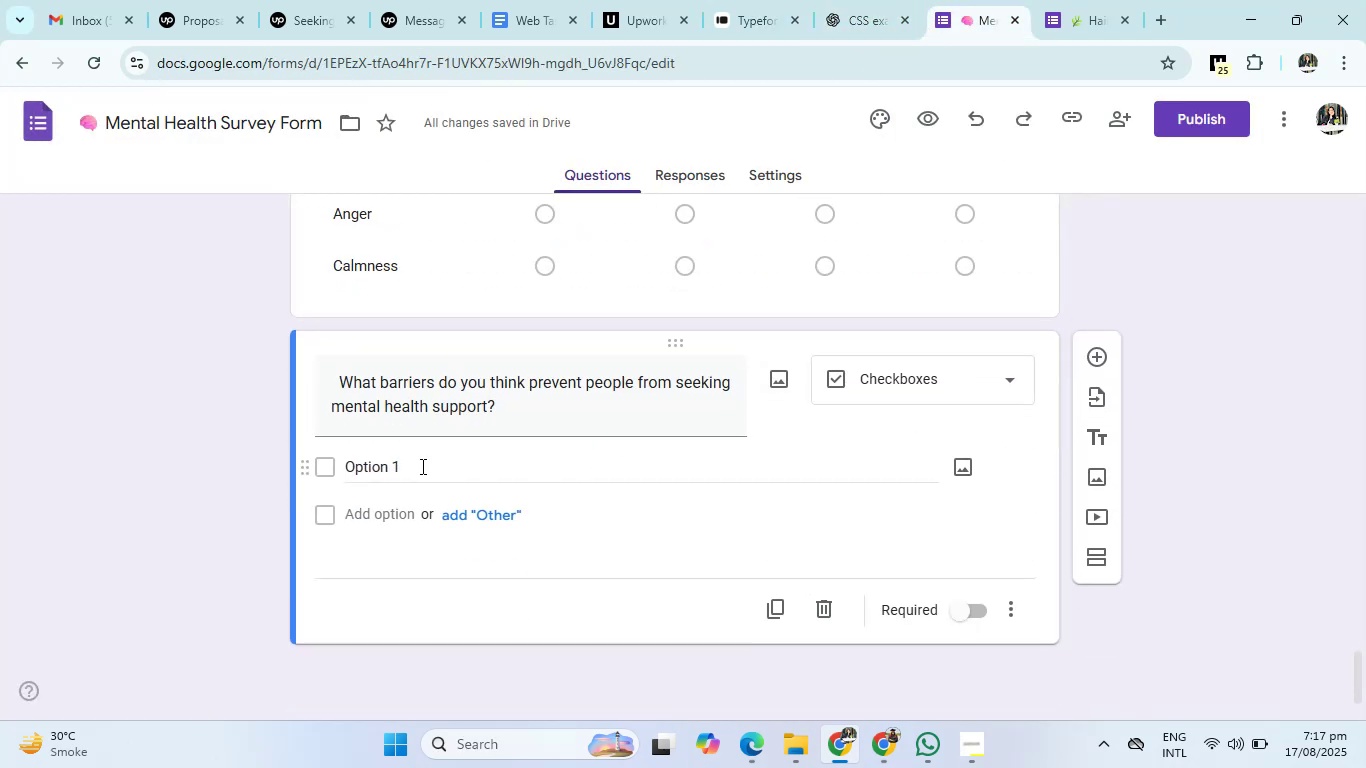 
left_click([381, 467])
 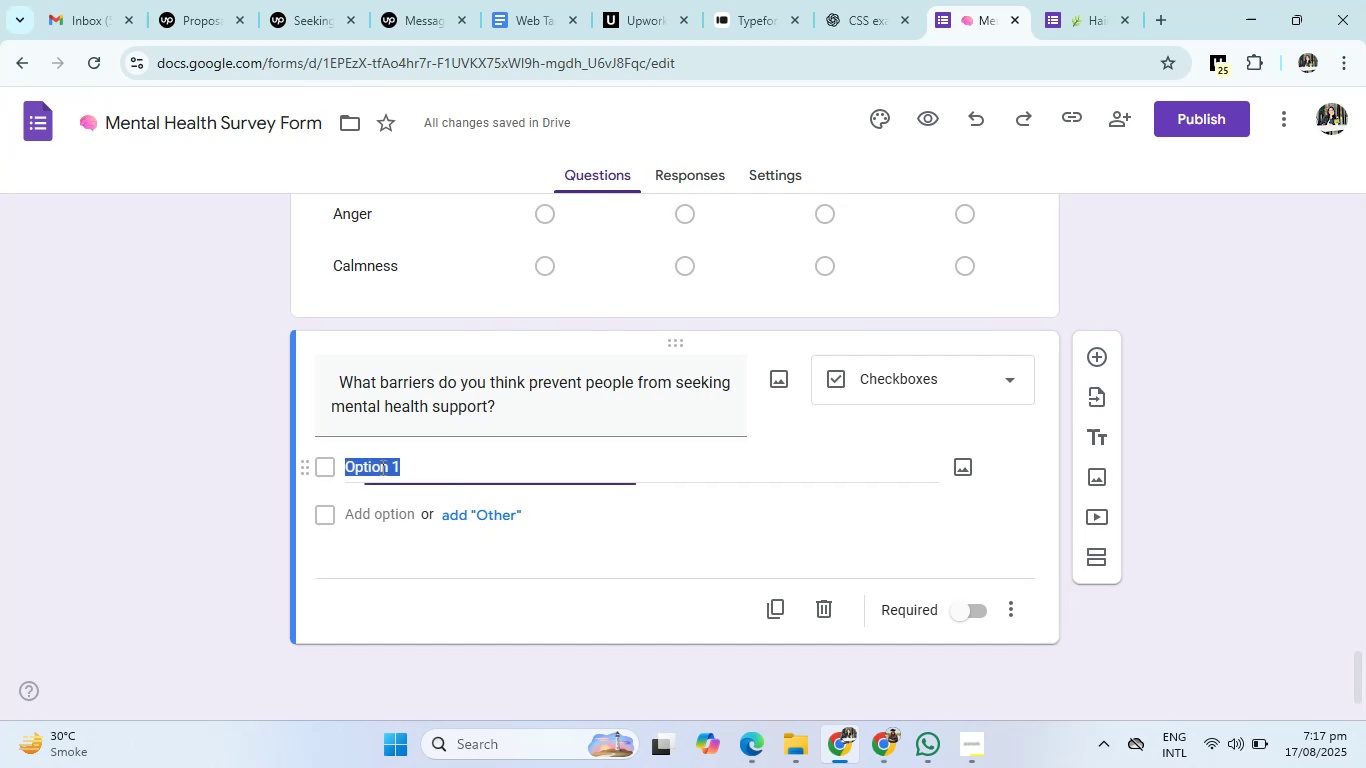 
key(Control+V)
 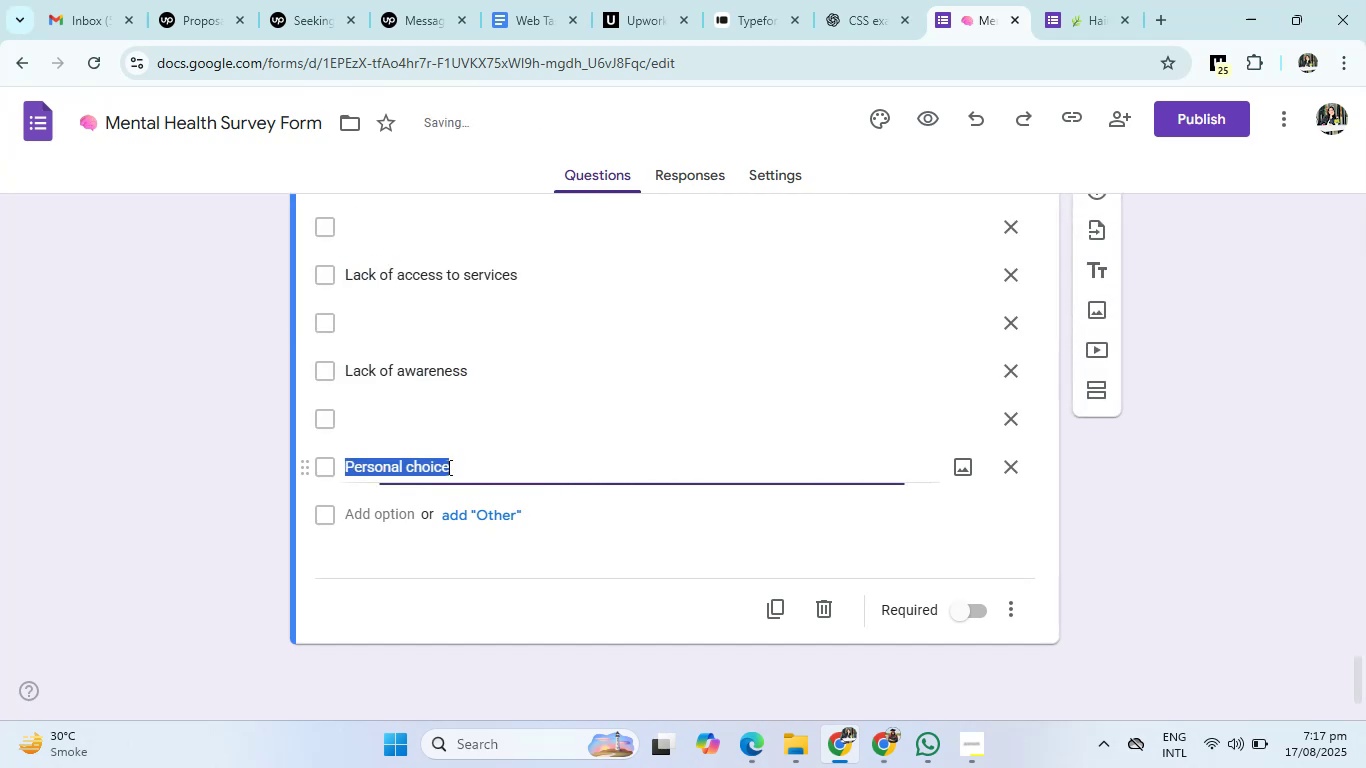 
scroll: coordinate [582, 459], scroll_direction: up, amount: 1.0
 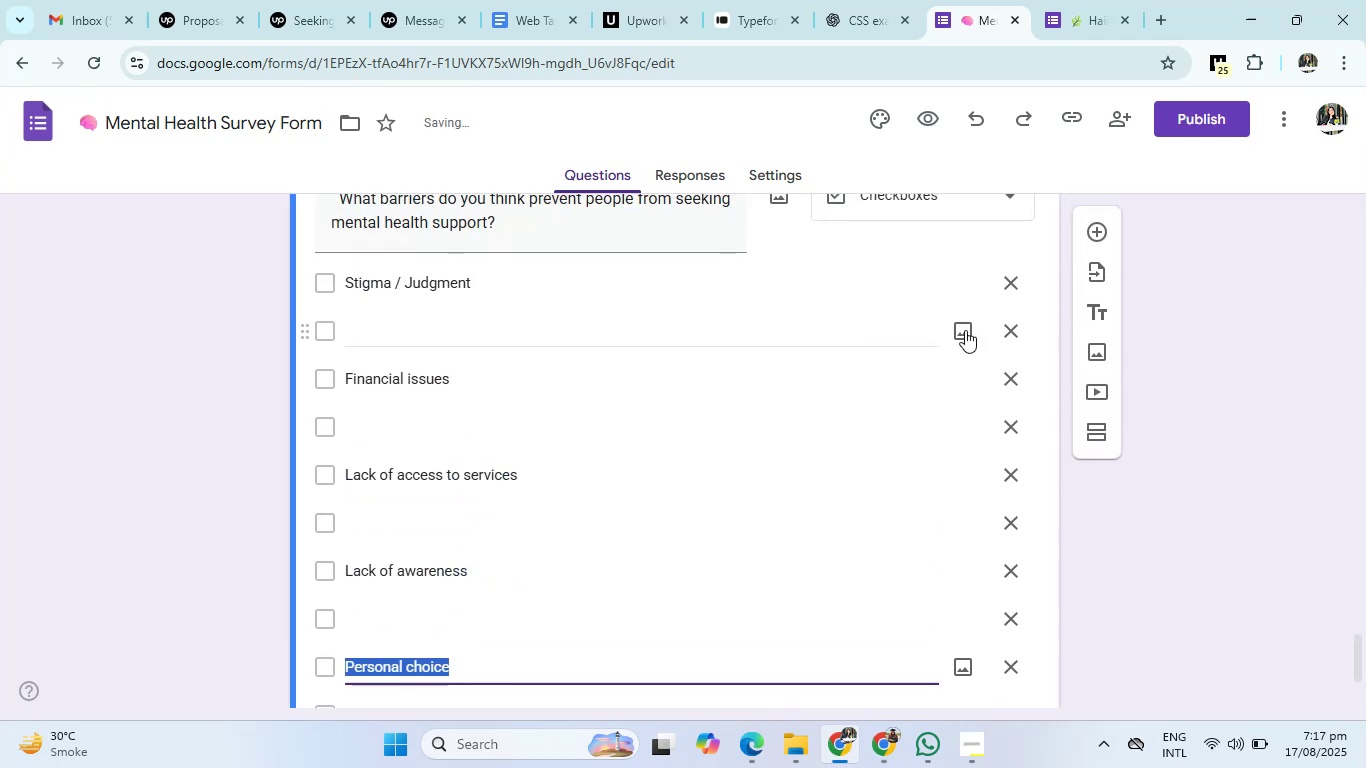 
left_click([1010, 330])
 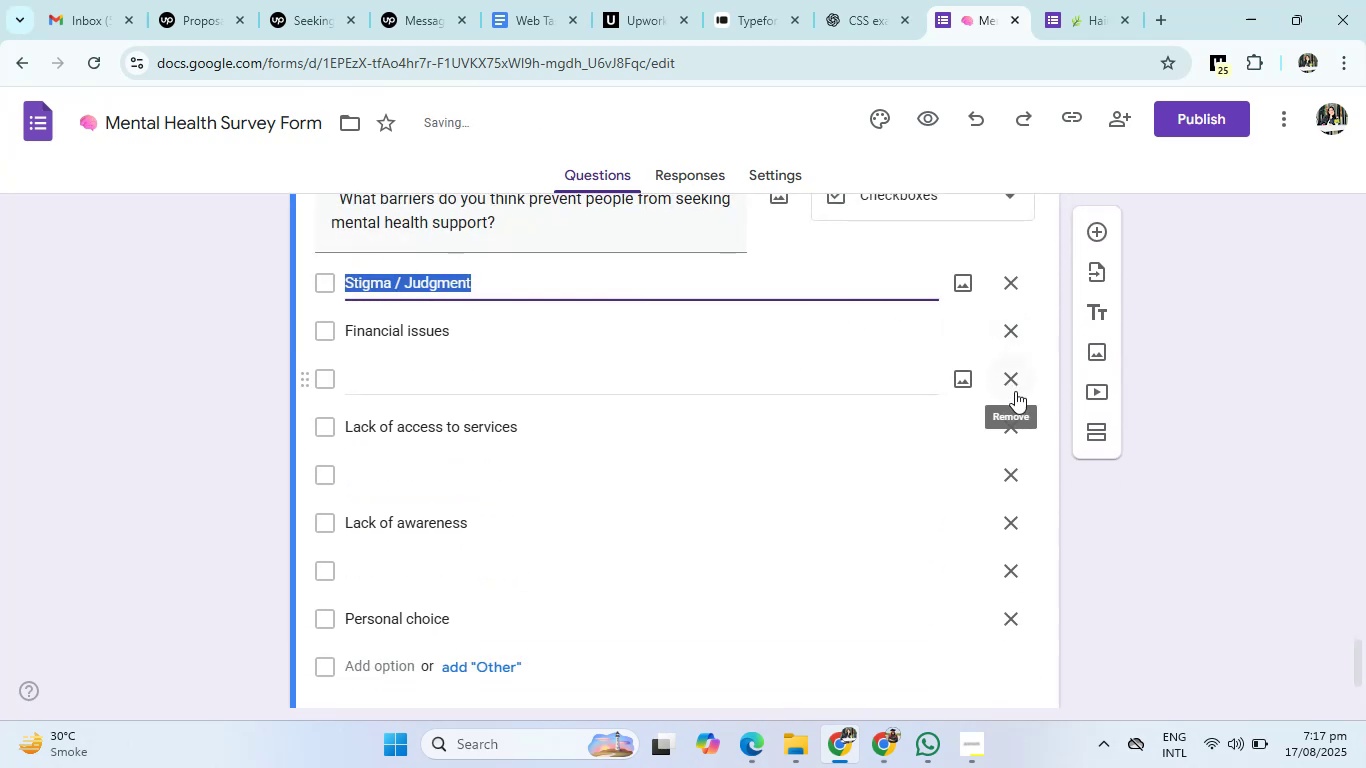 
left_click([1015, 391])
 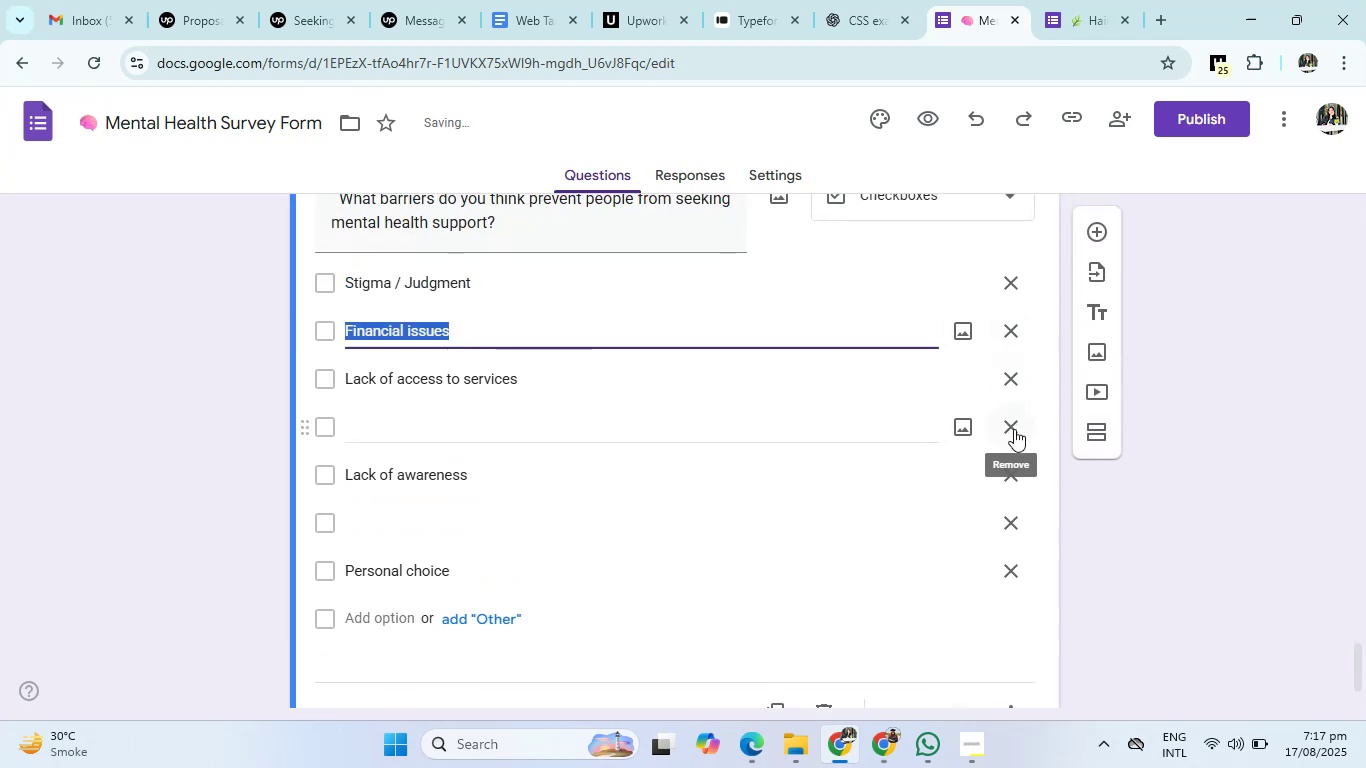 
left_click([1014, 429])
 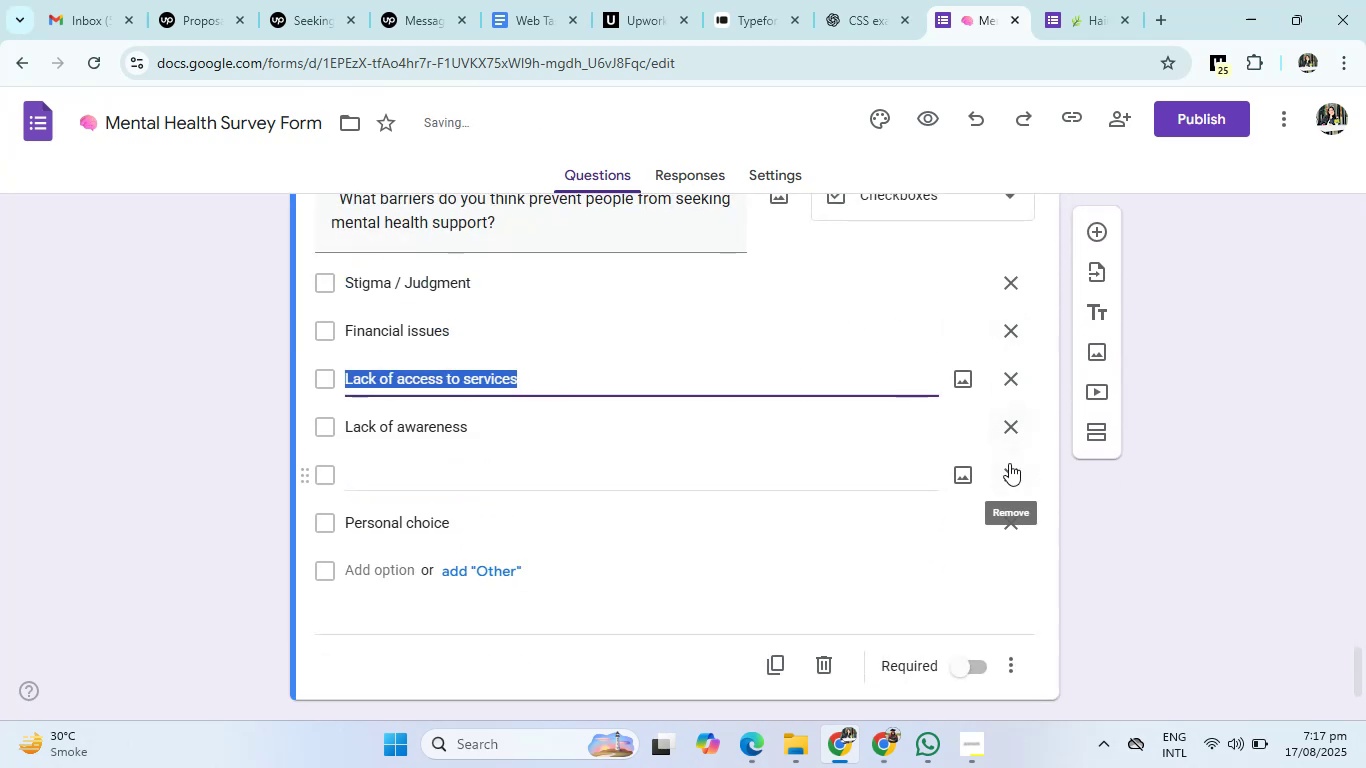 
left_click([1009, 465])
 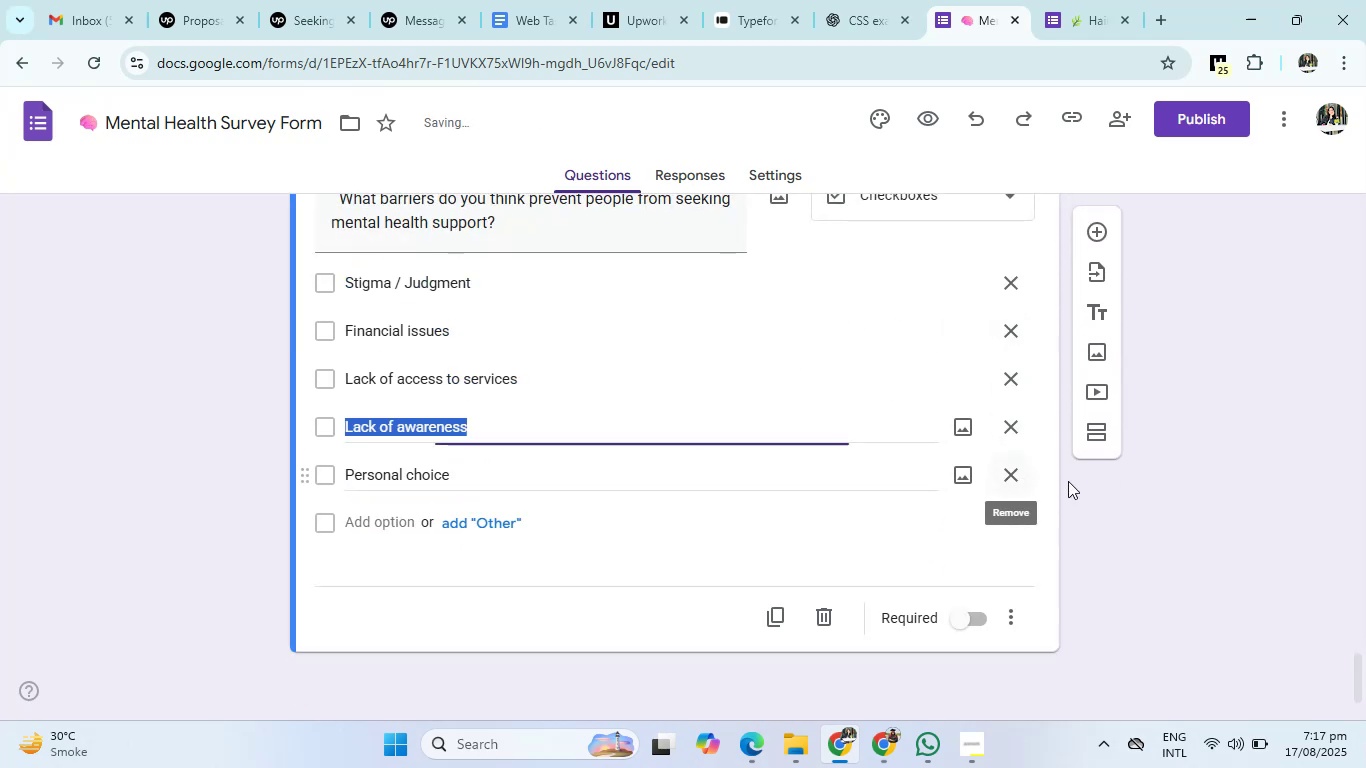 
left_click([1202, 506])
 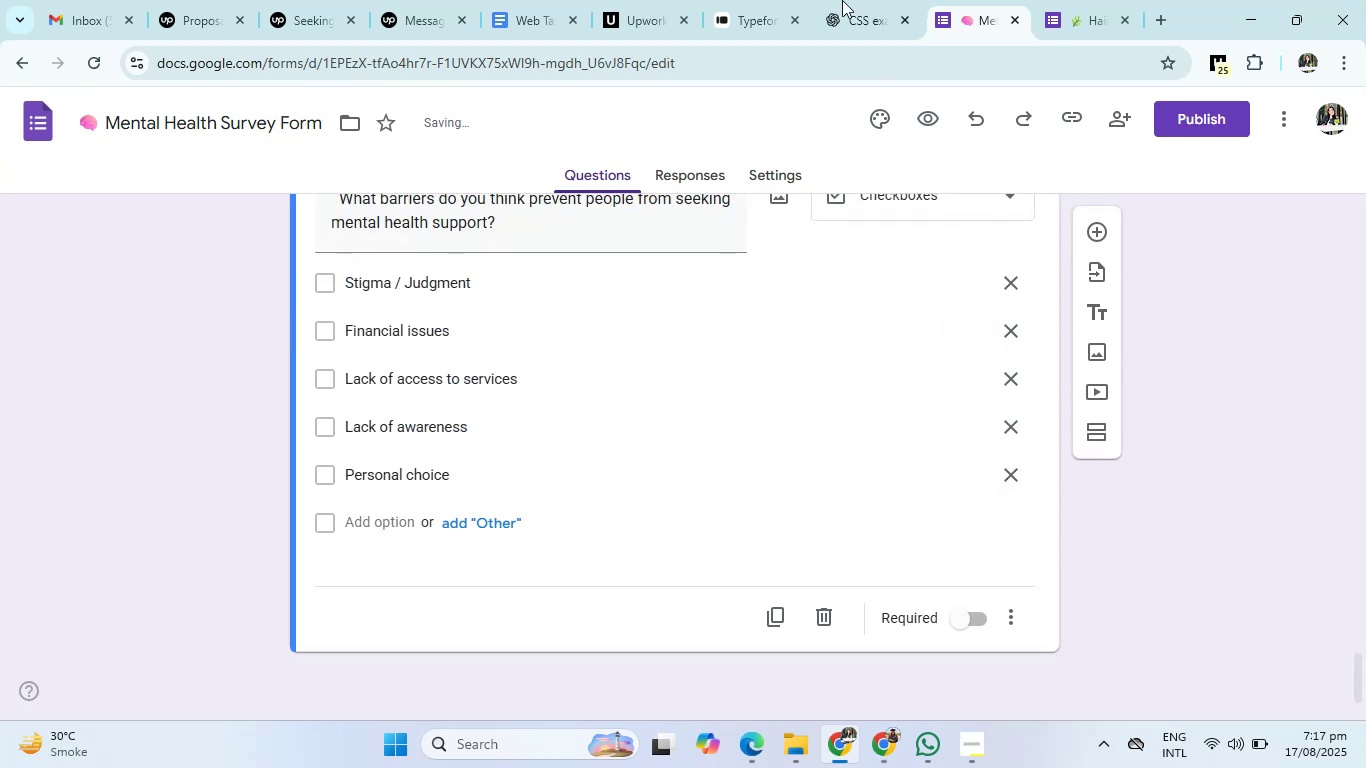 
left_click([841, 0])
 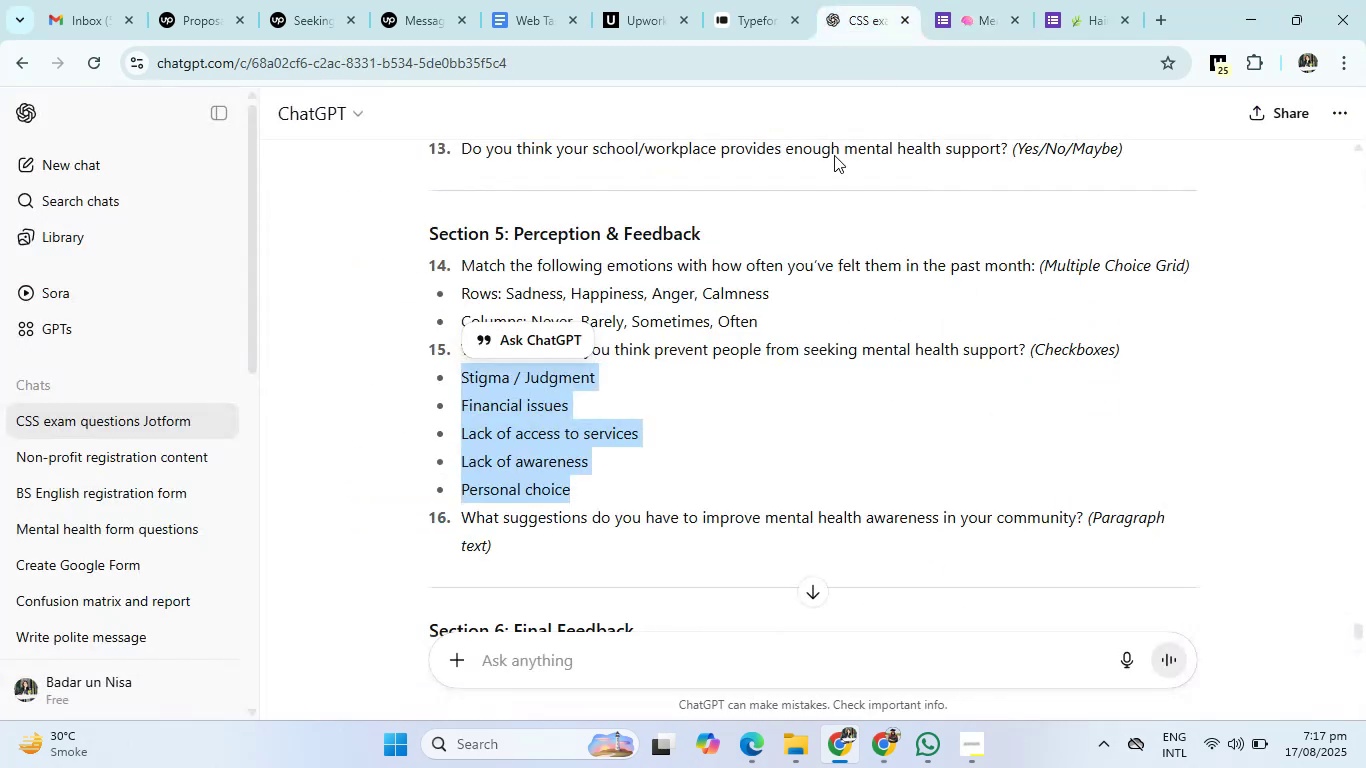 
scroll: coordinate [803, 416], scroll_direction: none, amount: 0.0
 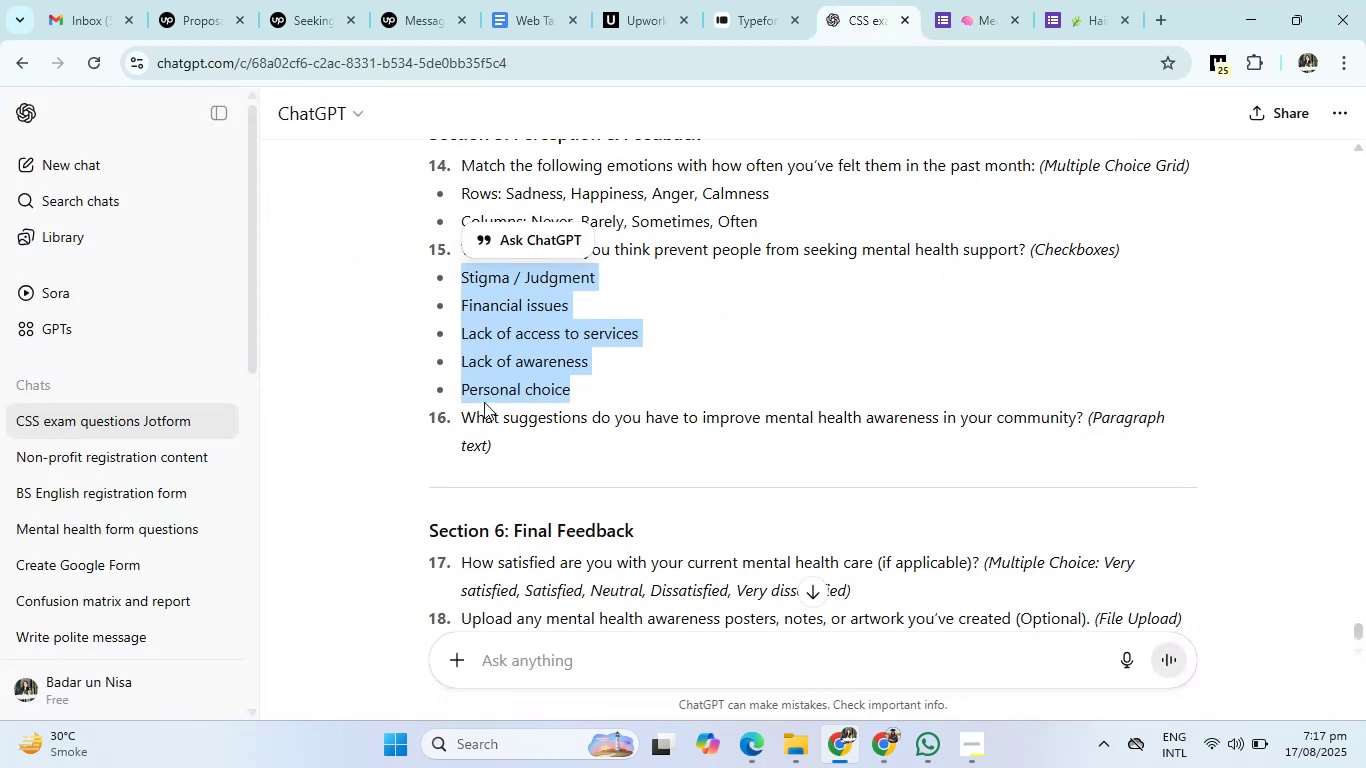 
left_click_drag(start_coordinate=[460, 412], to_coordinate=[1082, 415])
 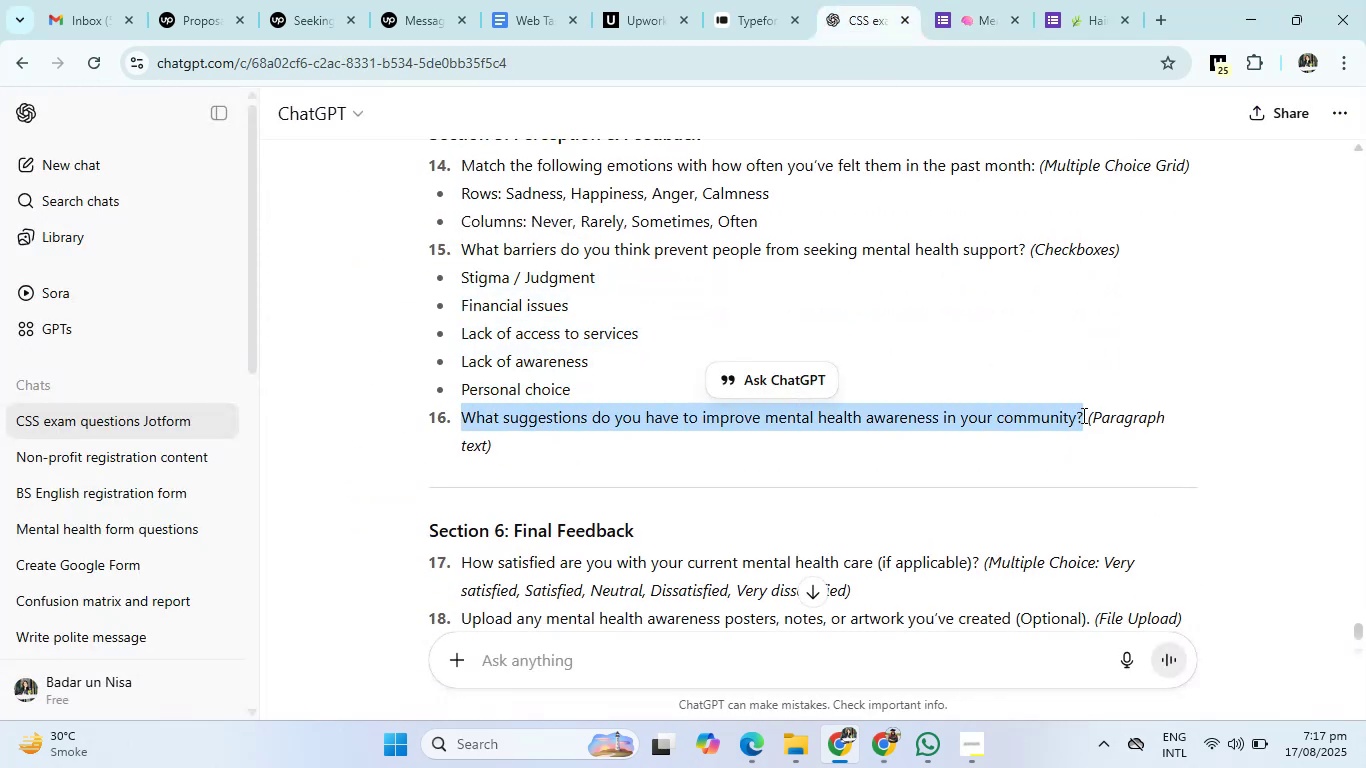 
key(Control+C)
 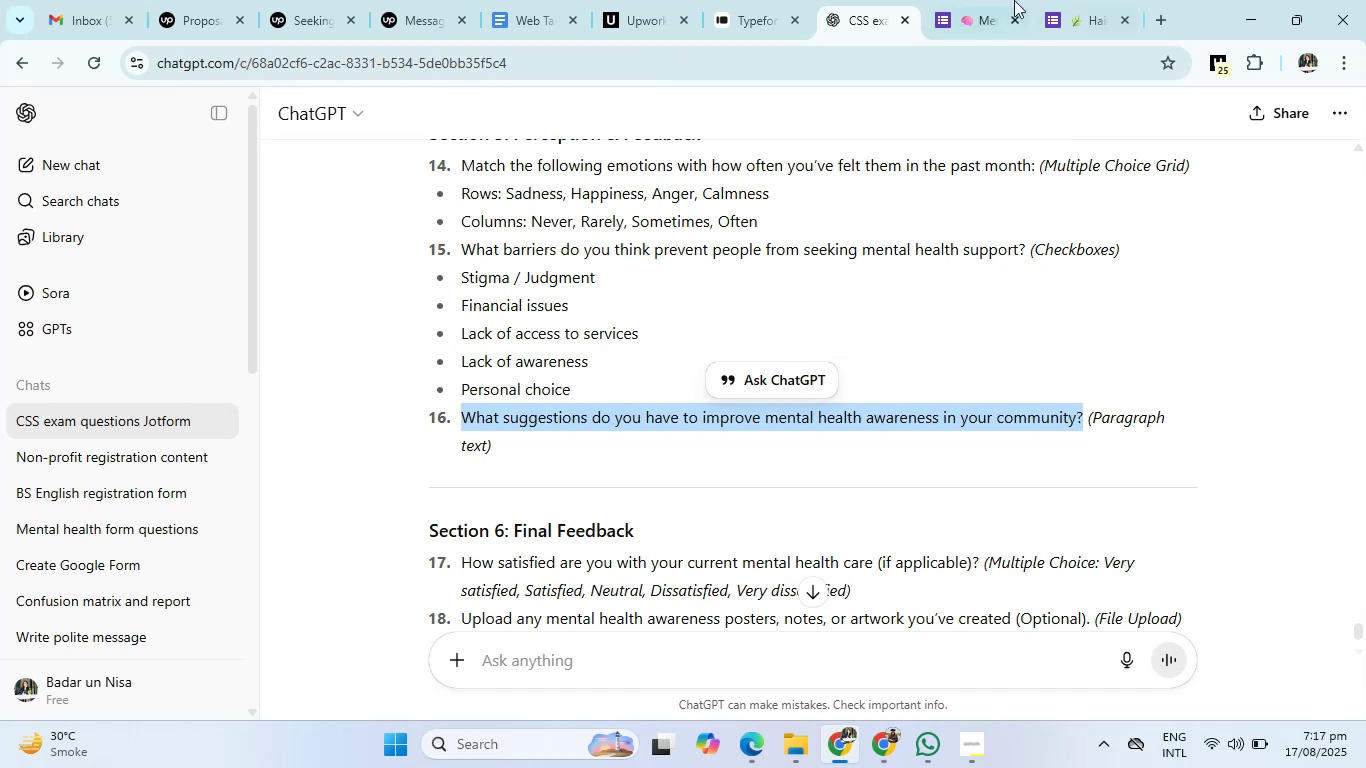 
left_click([961, 0])
 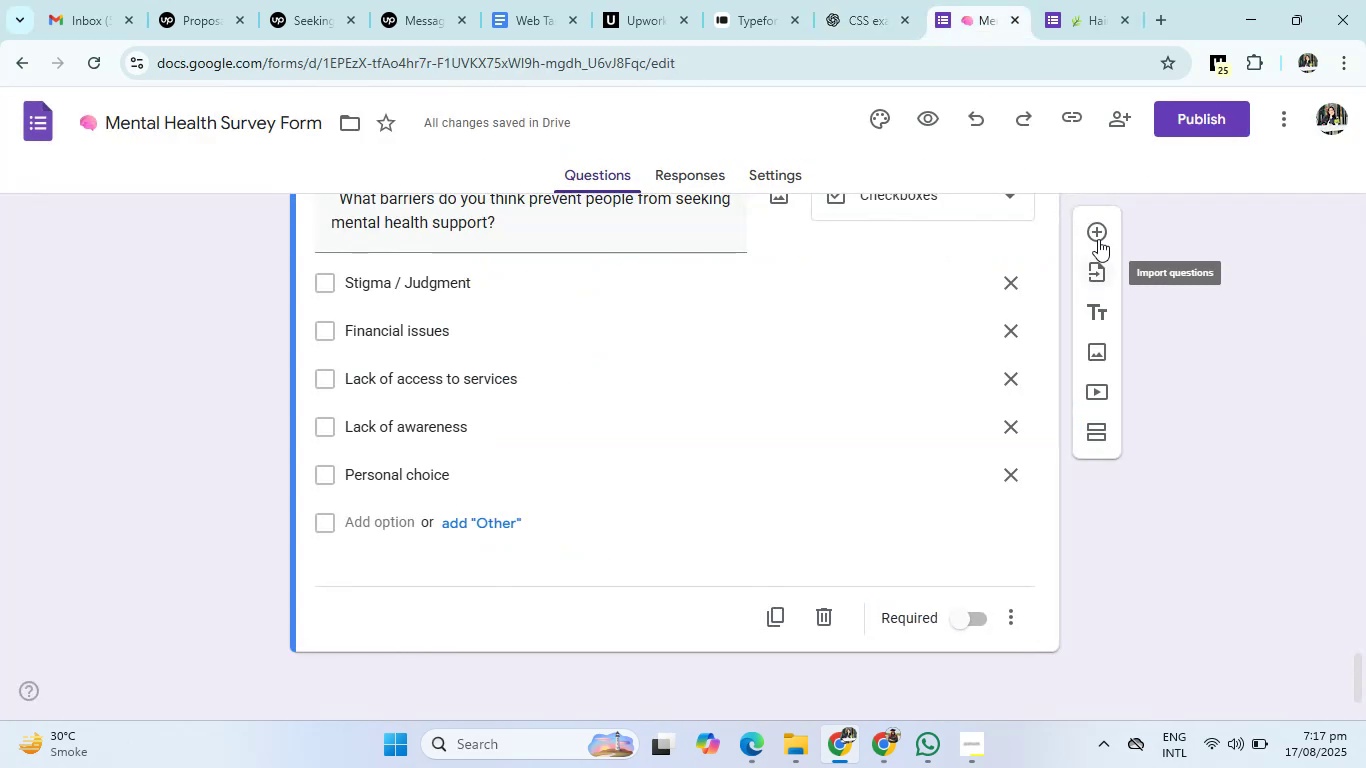 
left_click([1093, 226])
 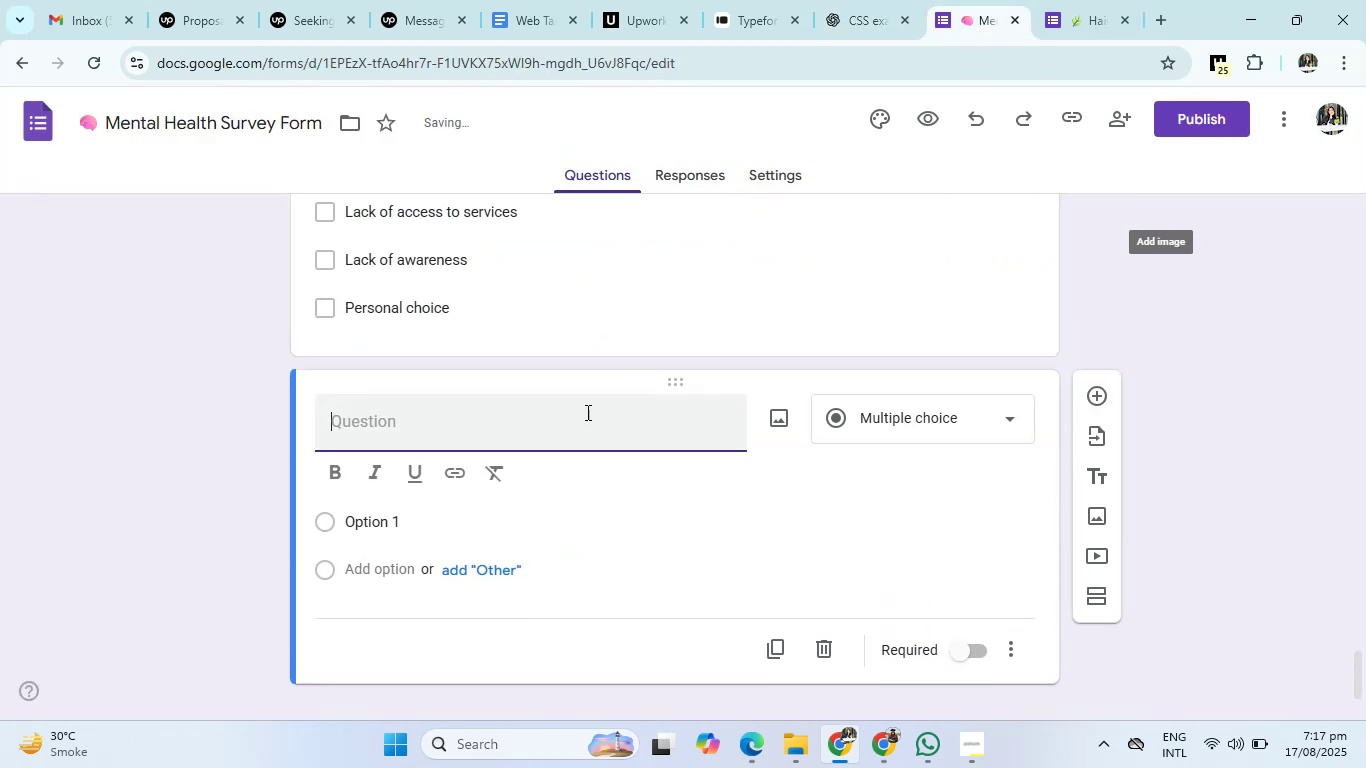 
key(Control+V)
 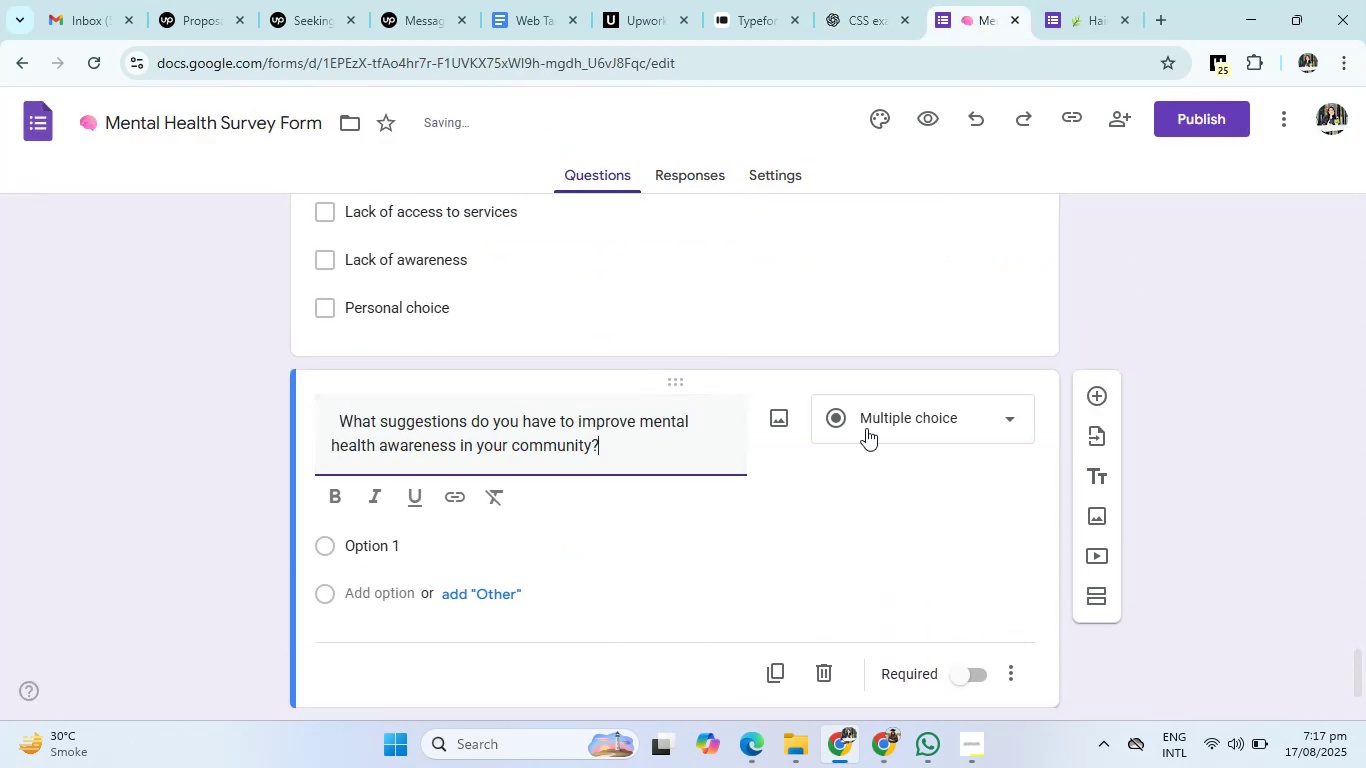 
left_click([879, 423])
 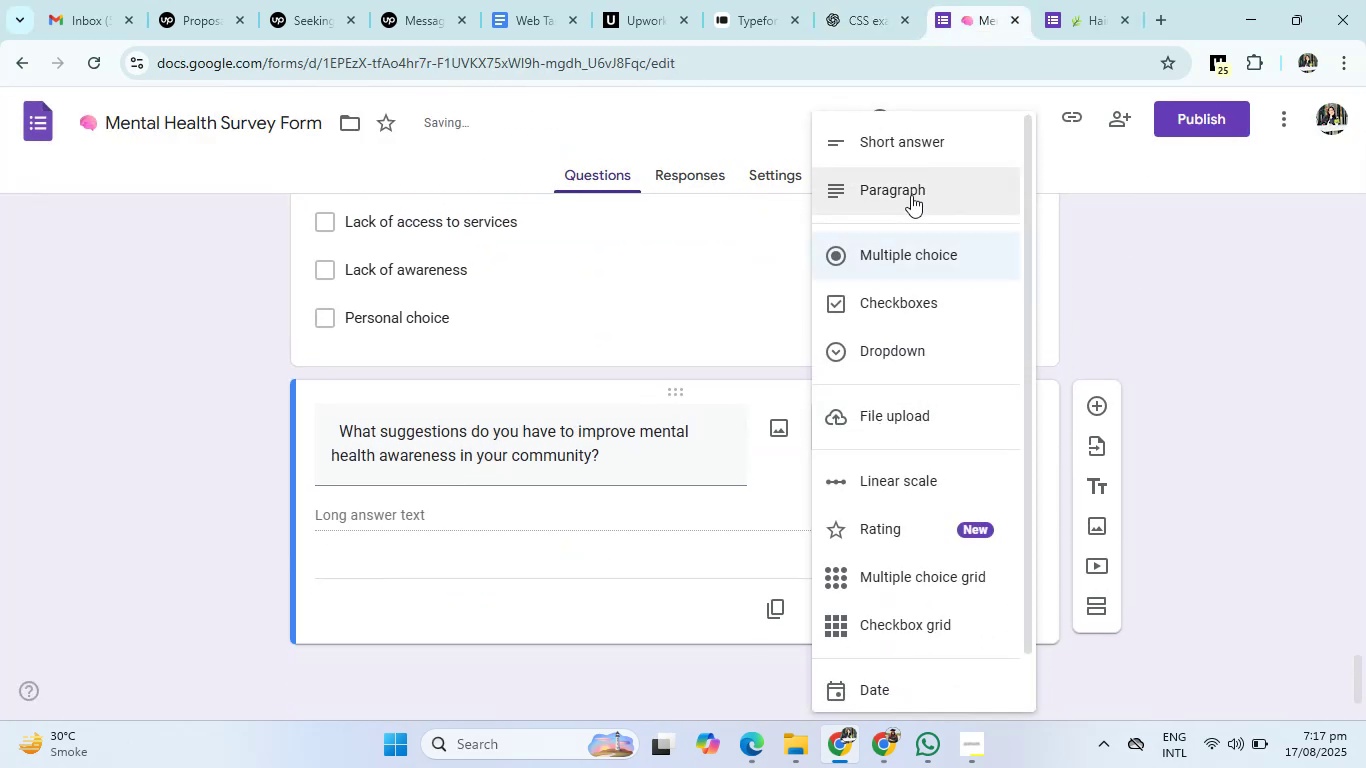 
left_click([912, 182])
 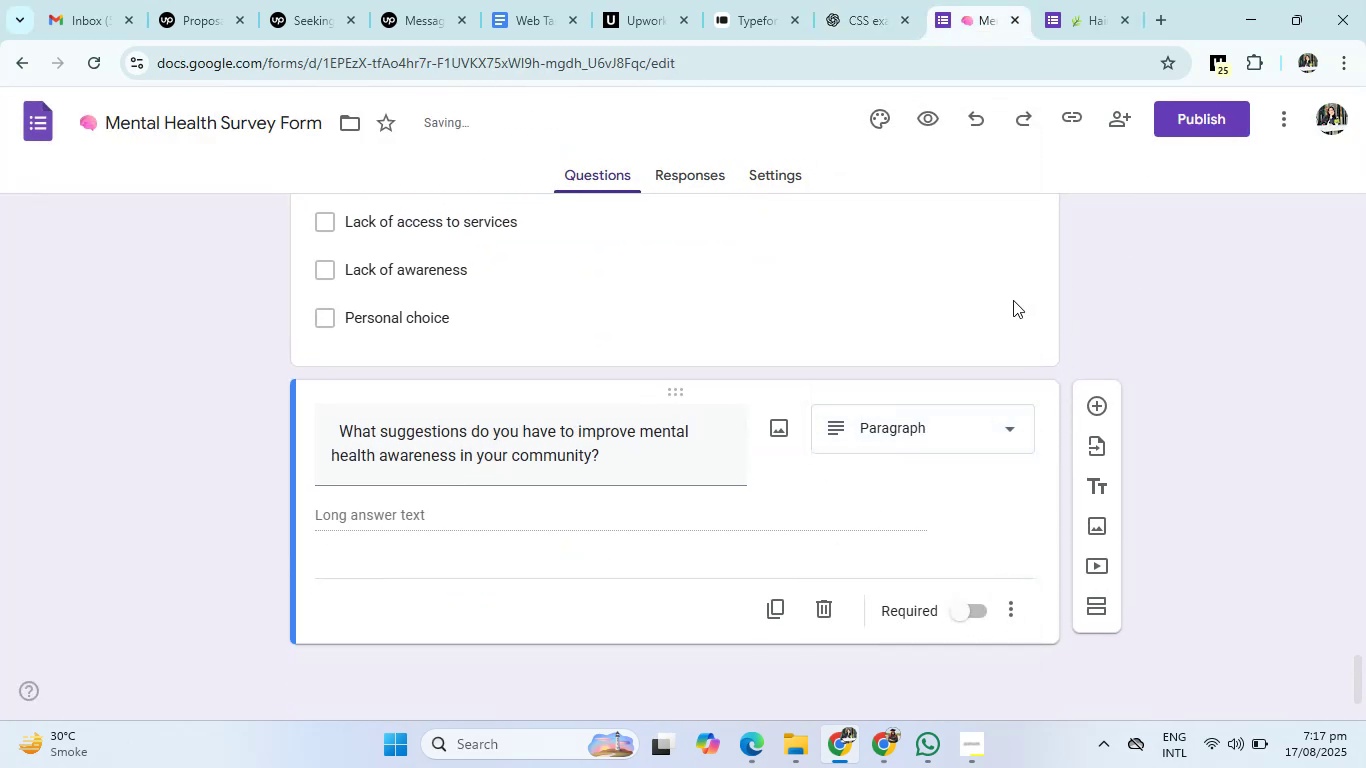 
left_click([863, 10])
 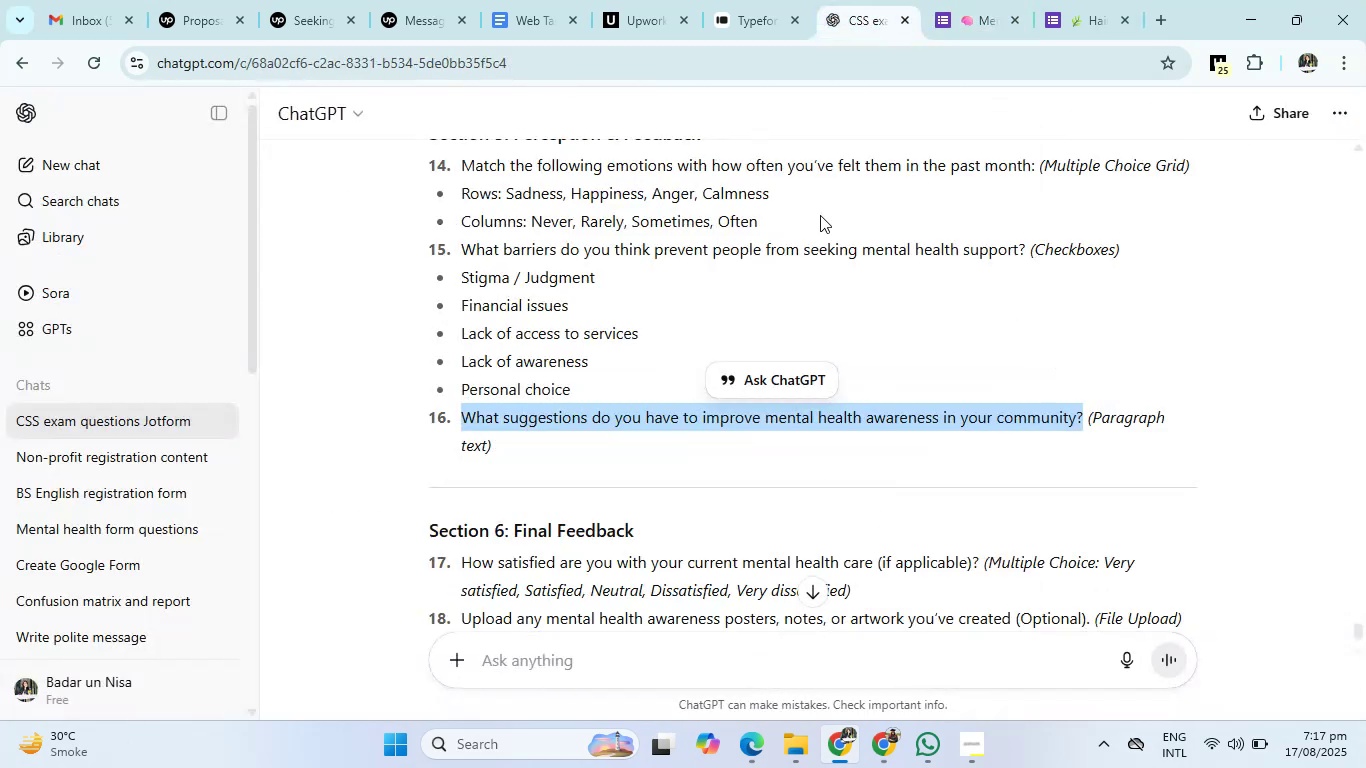 
scroll: coordinate [738, 494], scroll_direction: down, amount: 3.0
 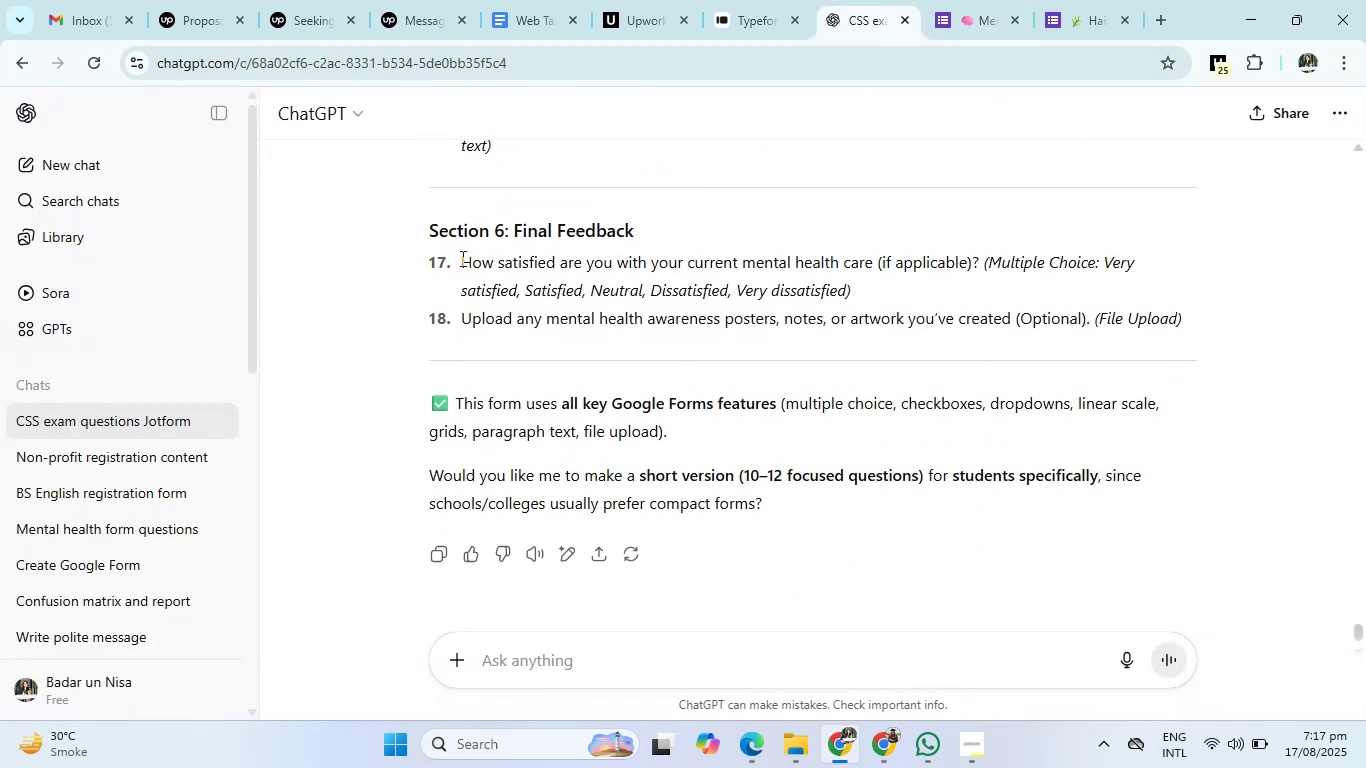 
left_click_drag(start_coordinate=[462, 261], to_coordinate=[873, 263])
 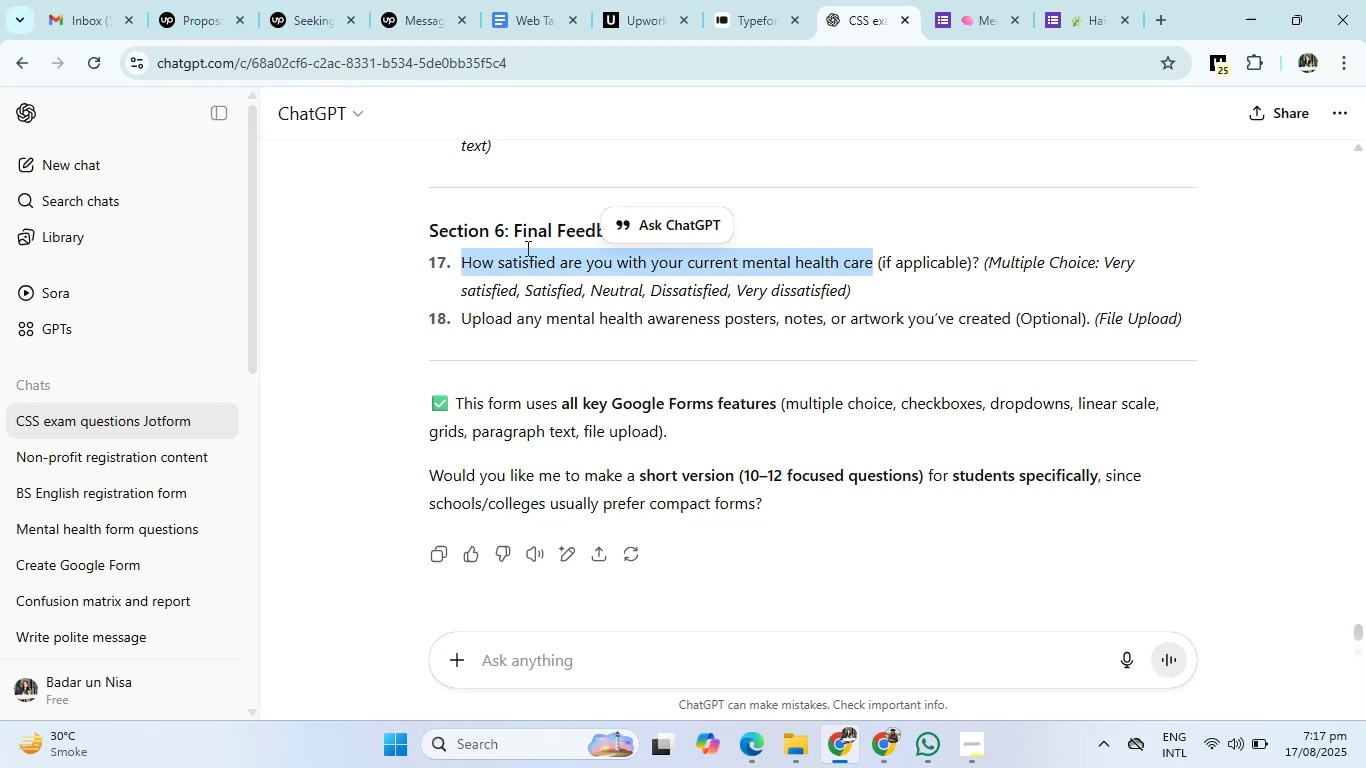 
left_click([760, 471])
 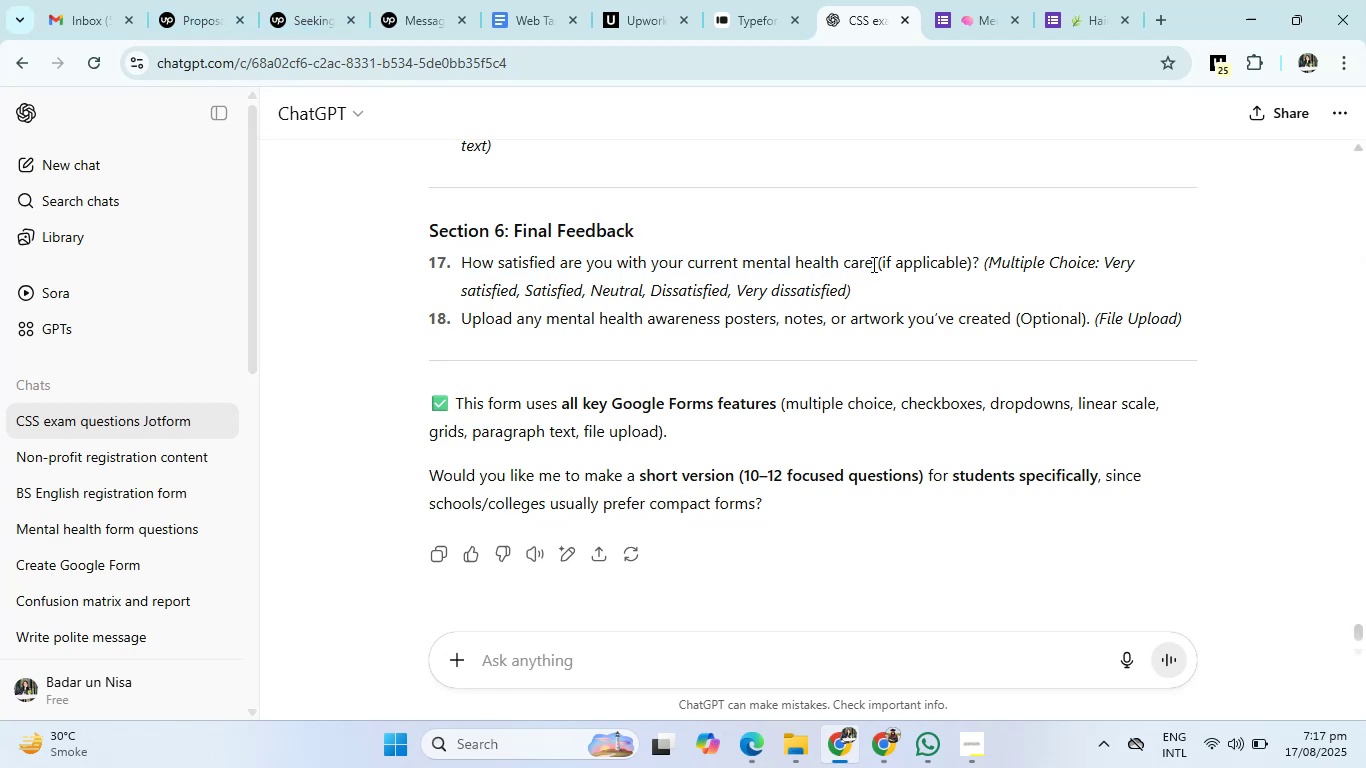 
left_click_drag(start_coordinate=[461, 317], to_coordinate=[1089, 323])
 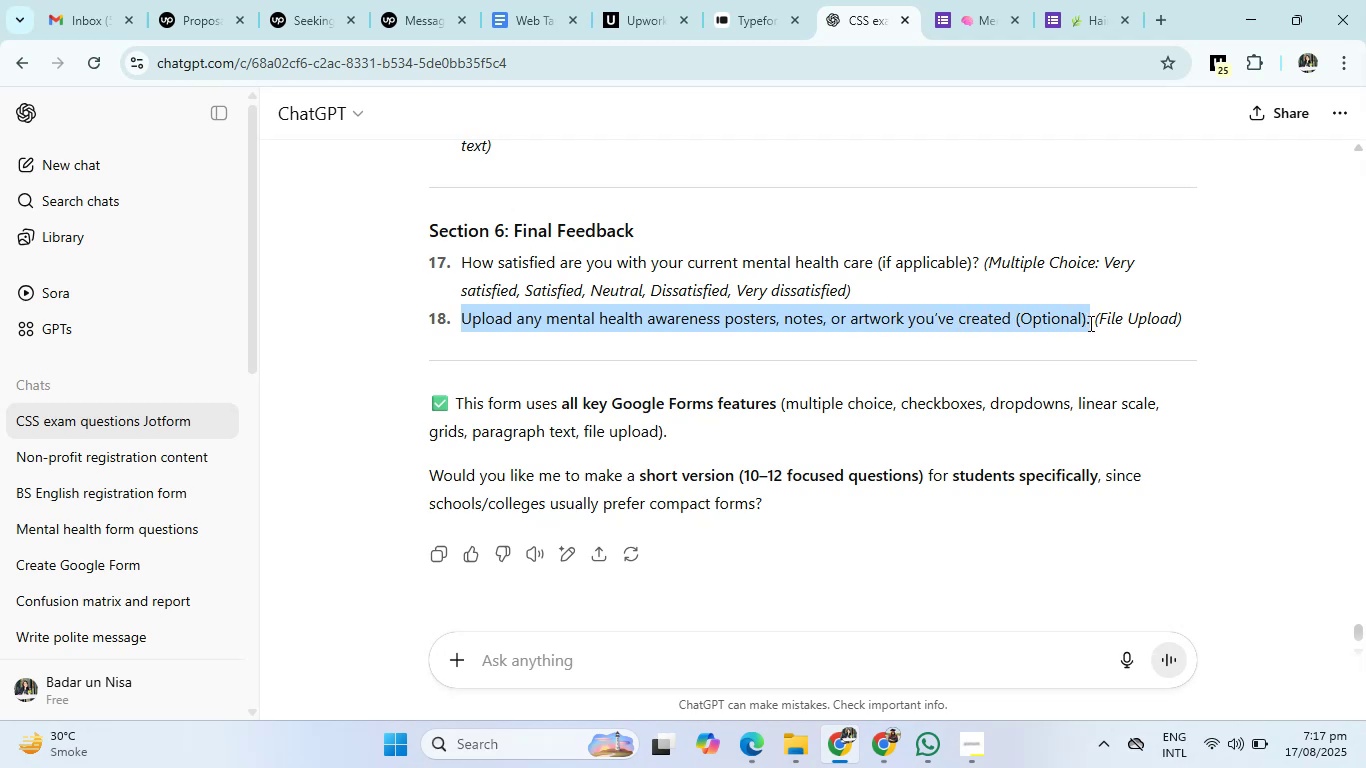 
key(Control+C)
 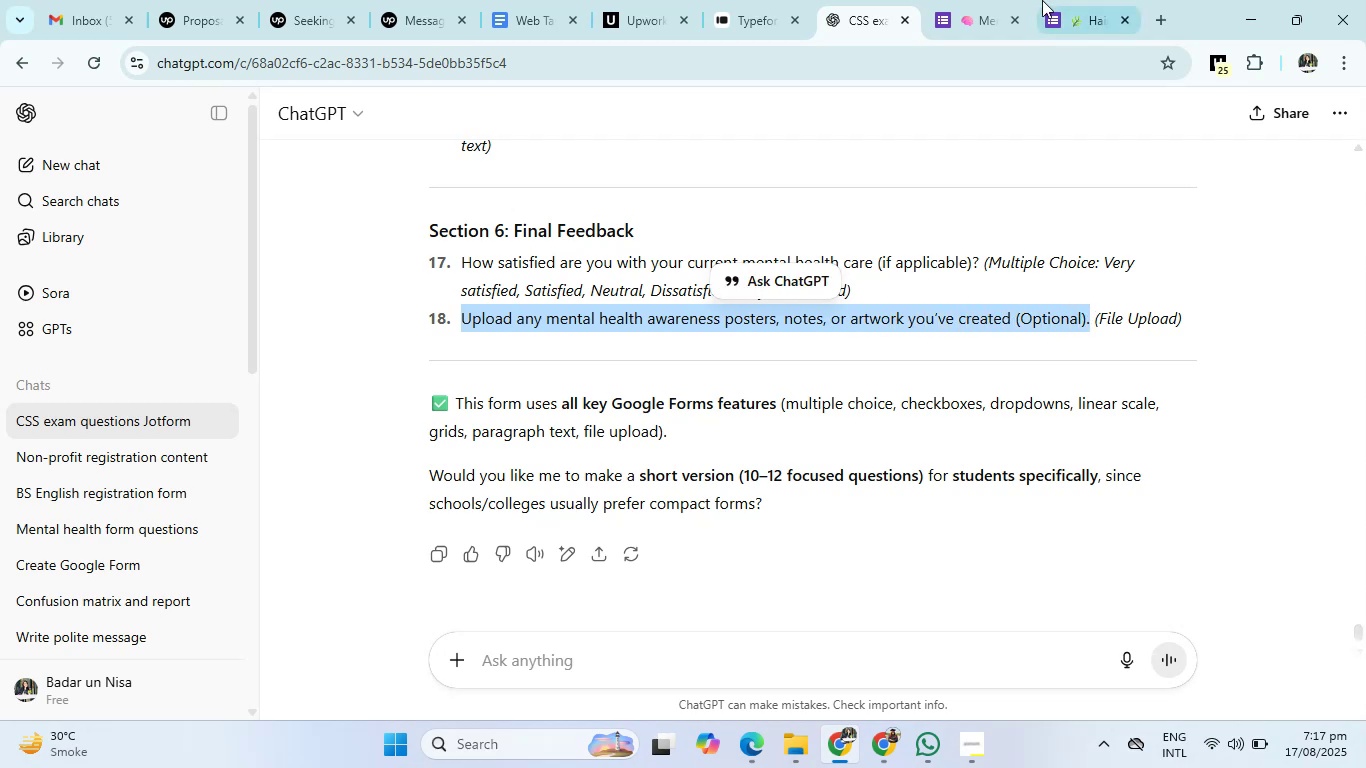 
left_click([997, 0])
 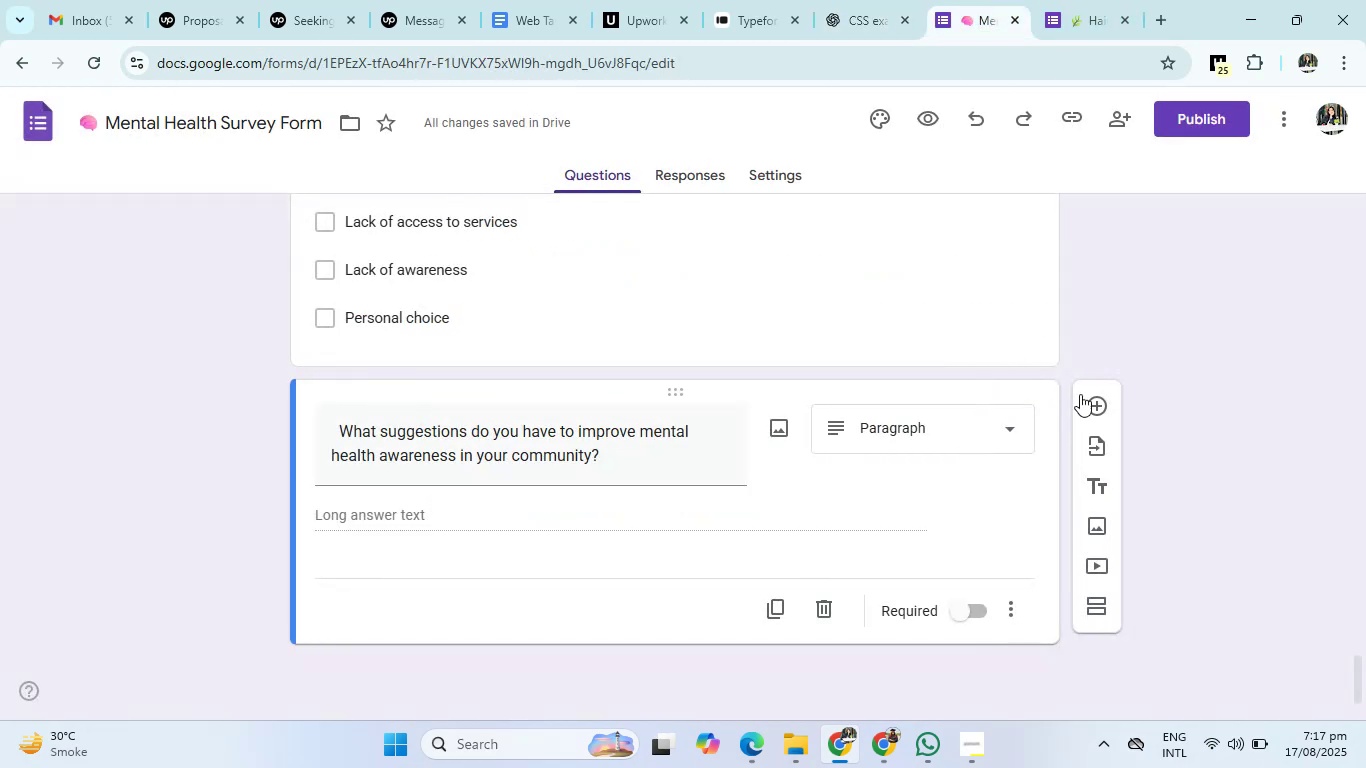 
left_click([1099, 399])
 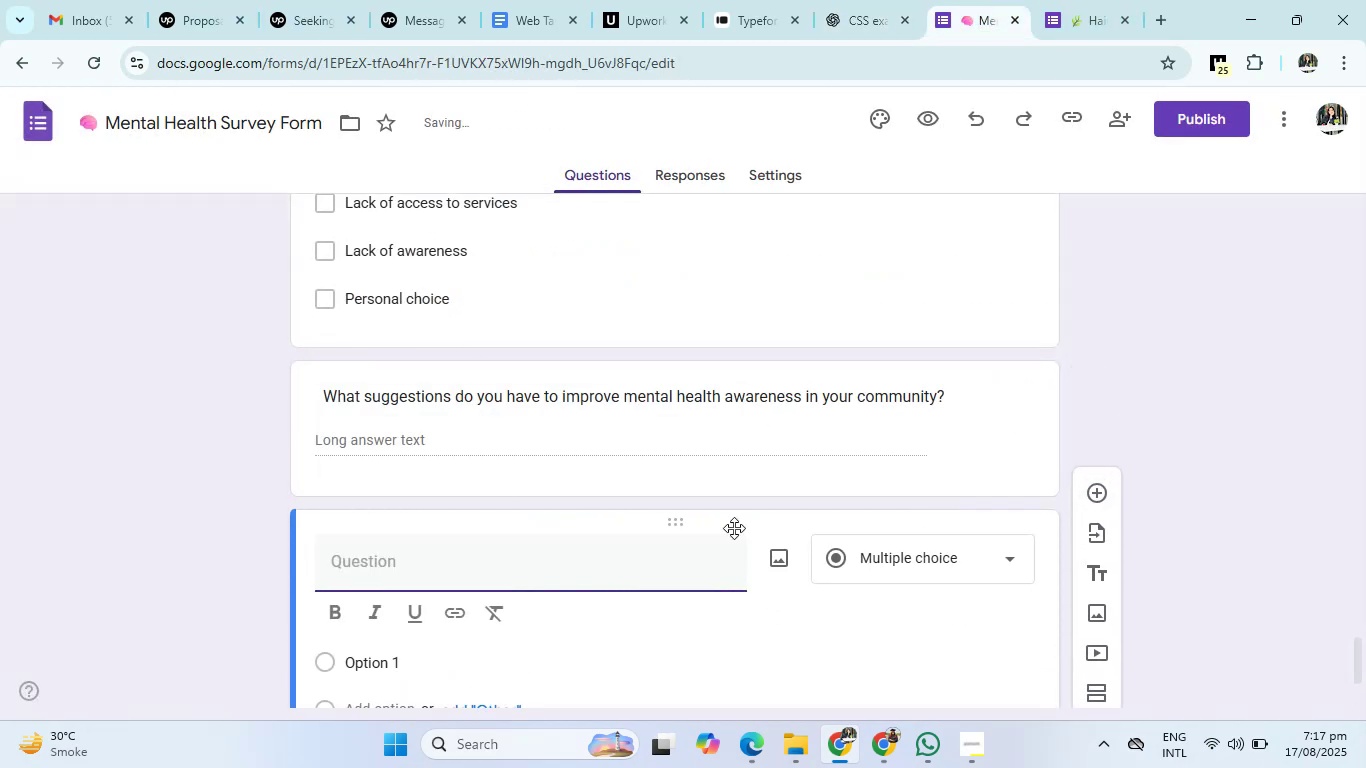 
left_click([885, 561])
 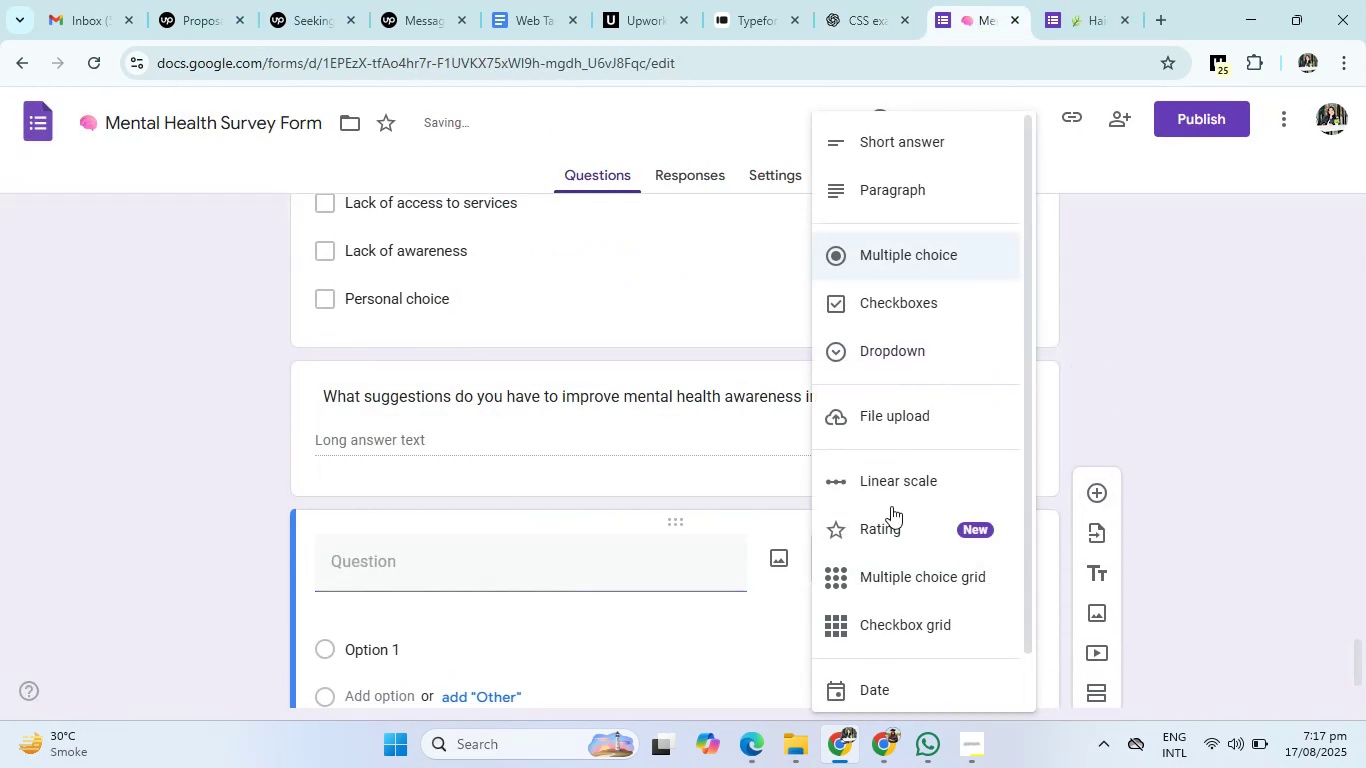 
scroll: coordinate [891, 460], scroll_direction: down, amount: 1.0
 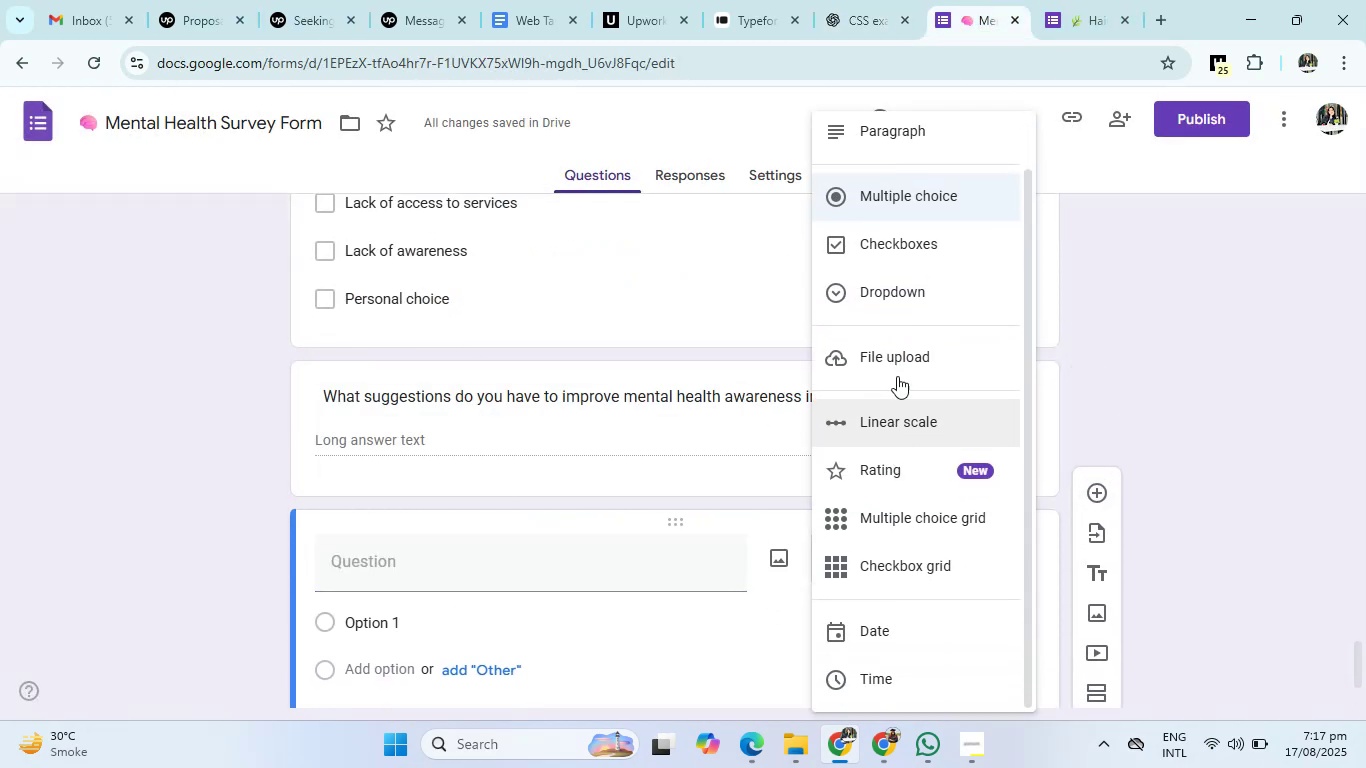 
left_click([897, 363])
 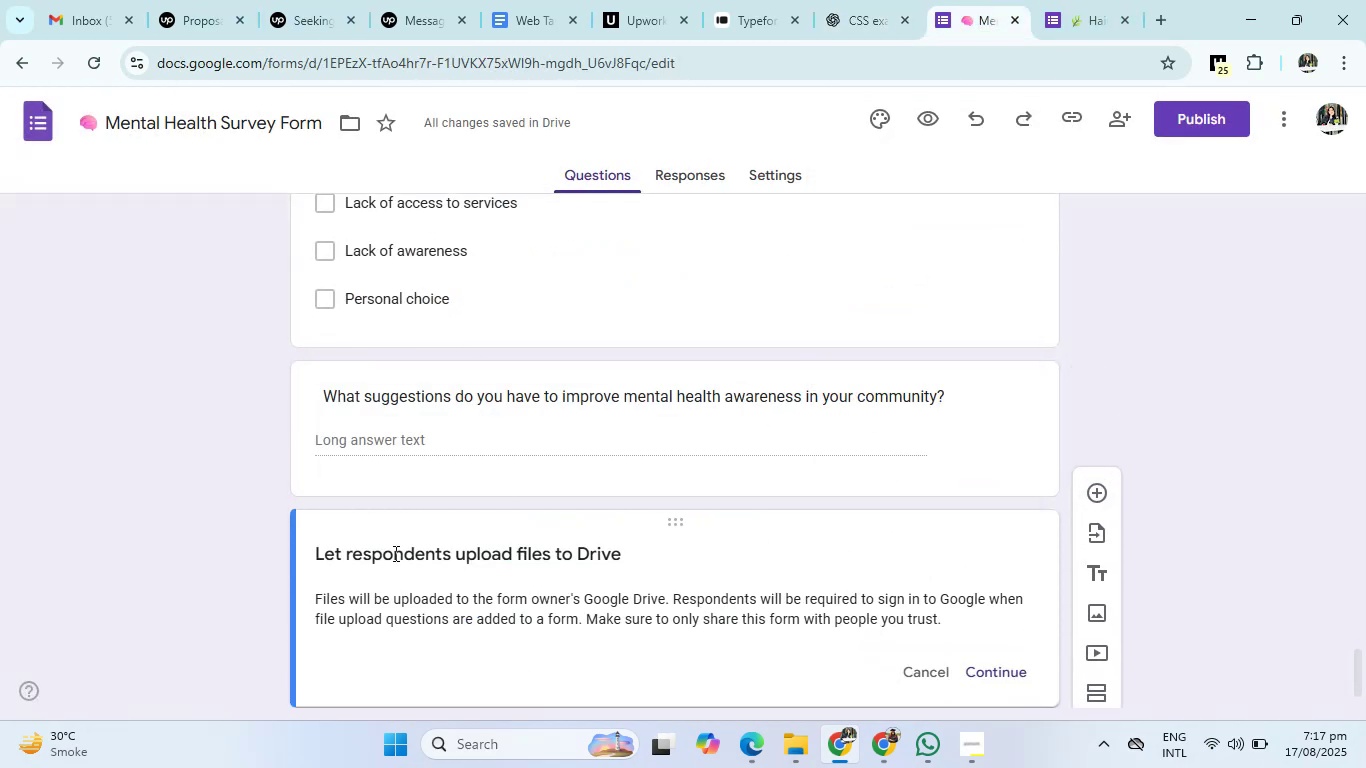 
scroll: coordinate [802, 604], scroll_direction: down, amount: 2.0
 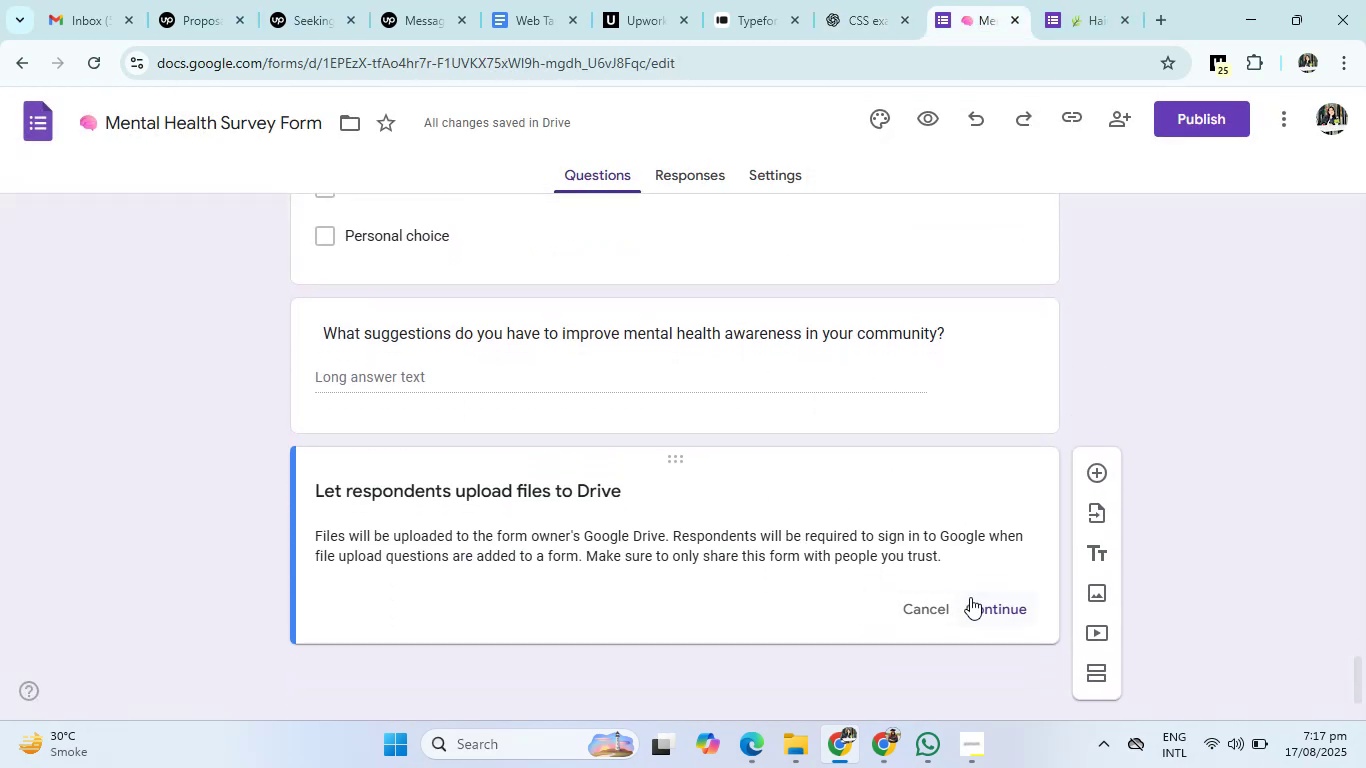 
left_click([983, 600])
 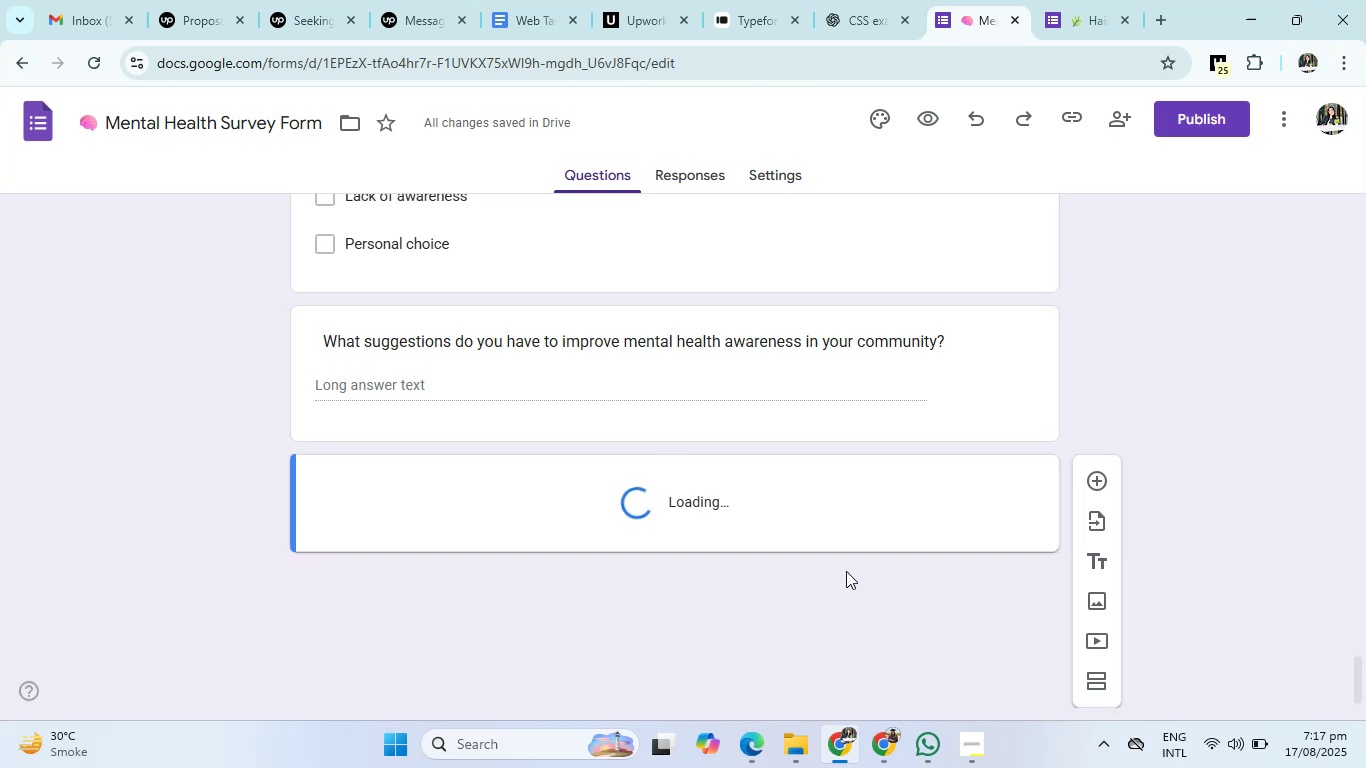 
mouse_move([410, 514])
 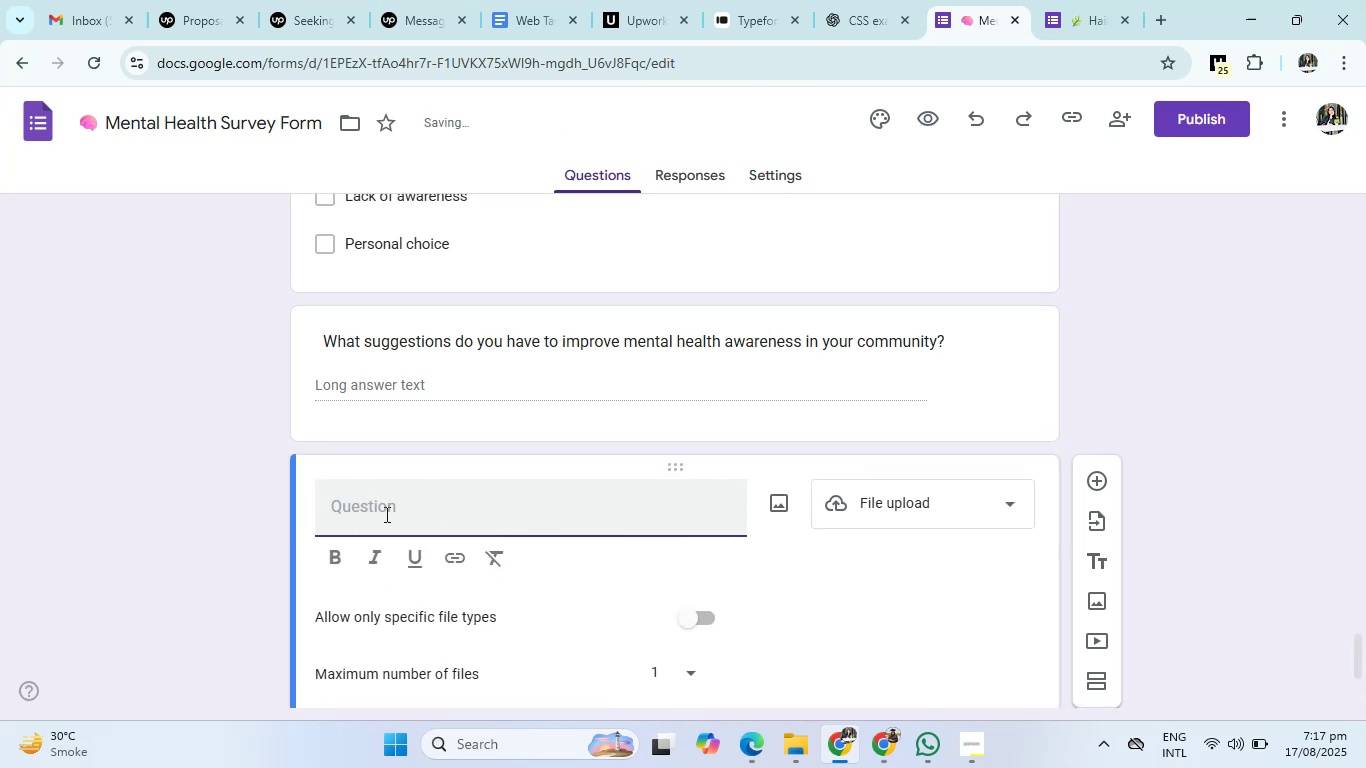 
left_click([385, 514])
 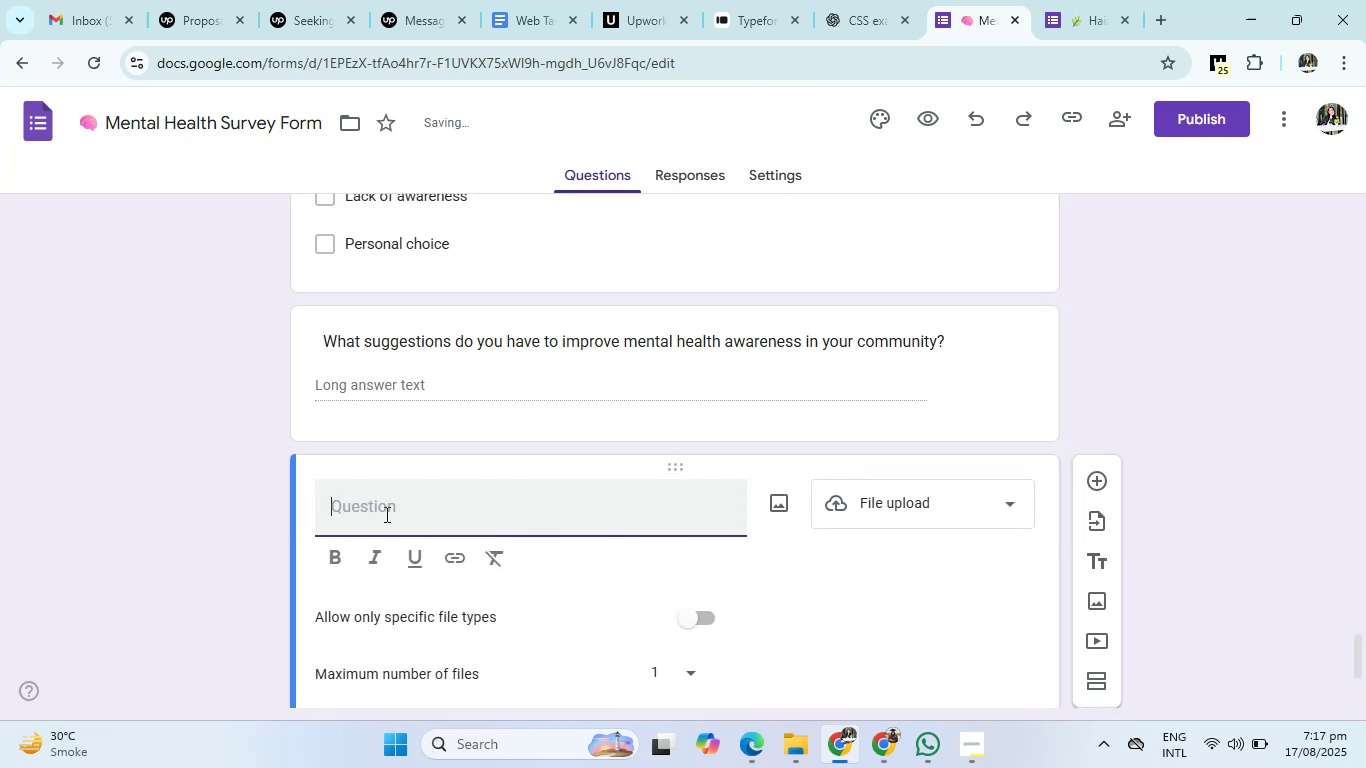 
key(Control+V)
 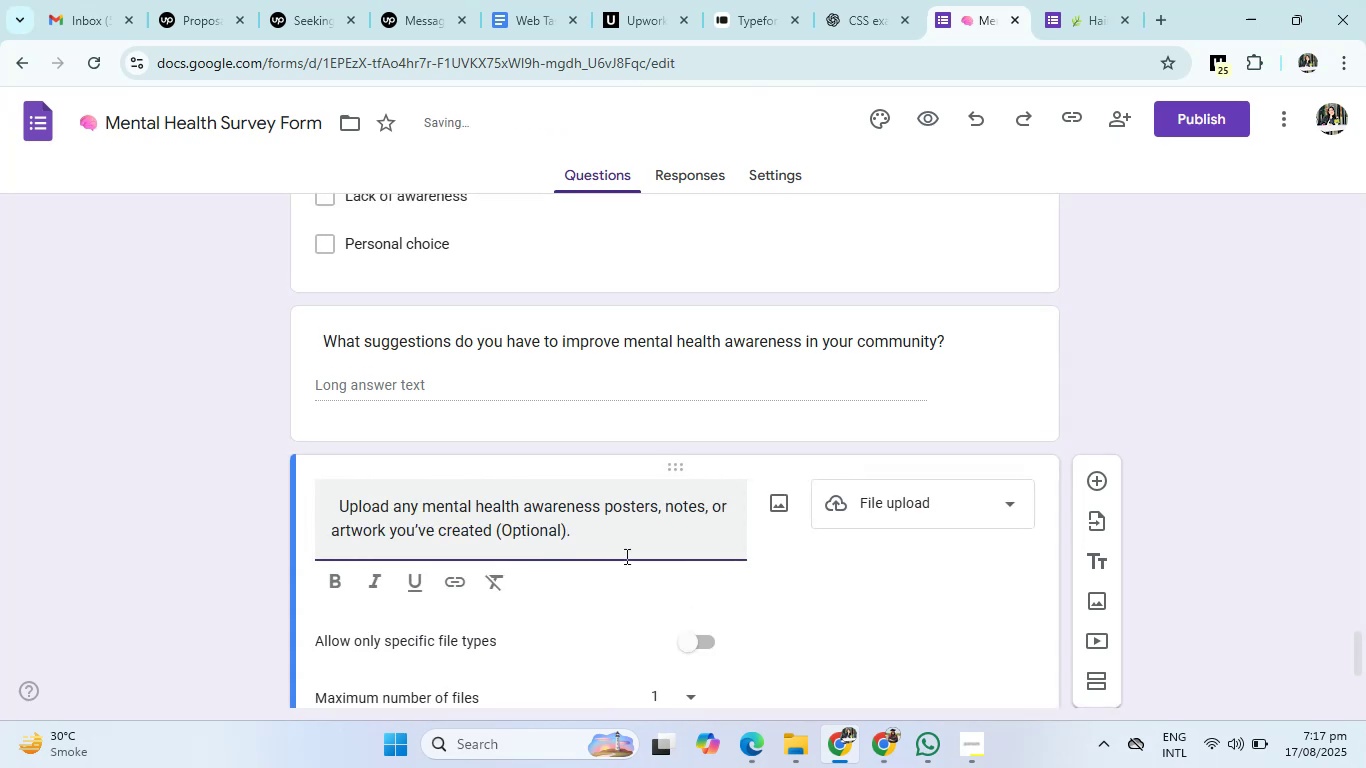 
scroll: coordinate [943, 592], scroll_direction: down, amount: 2.0
 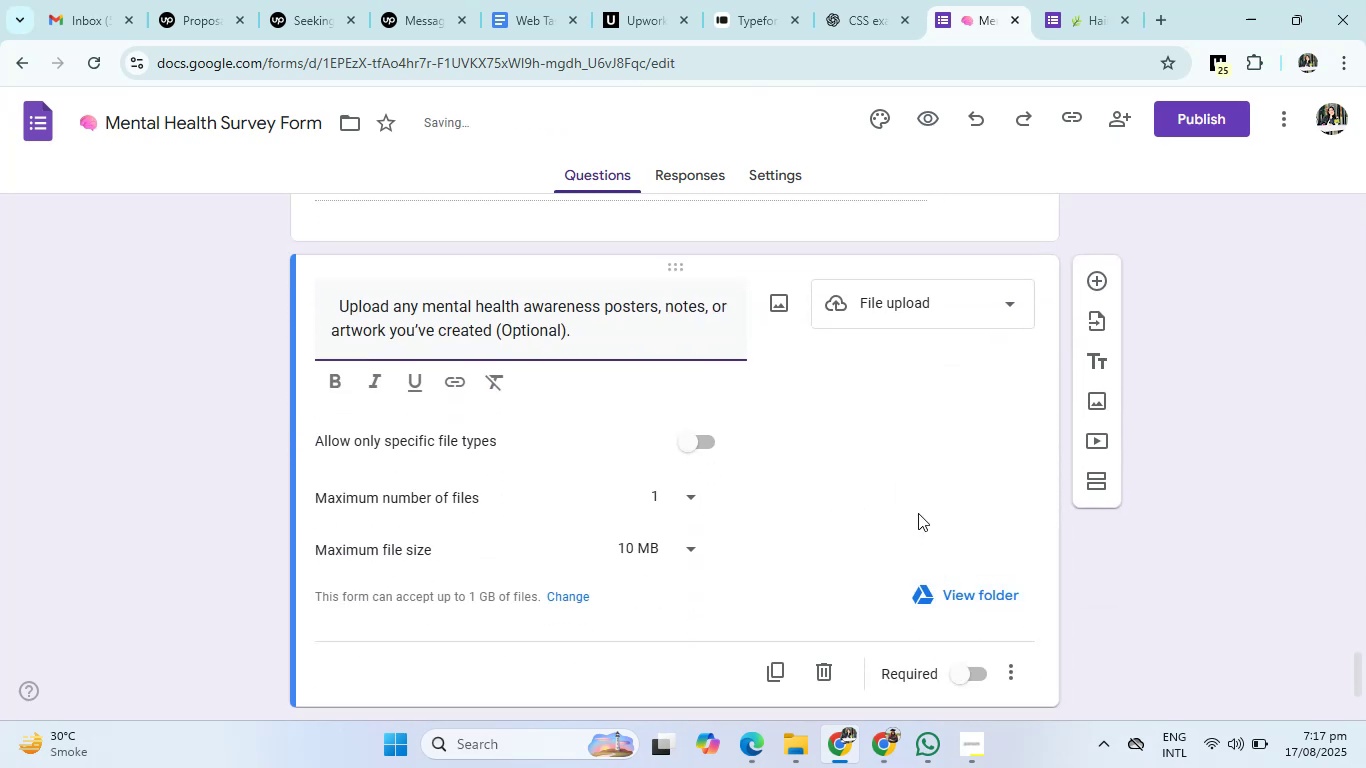 
left_click([920, 456])
 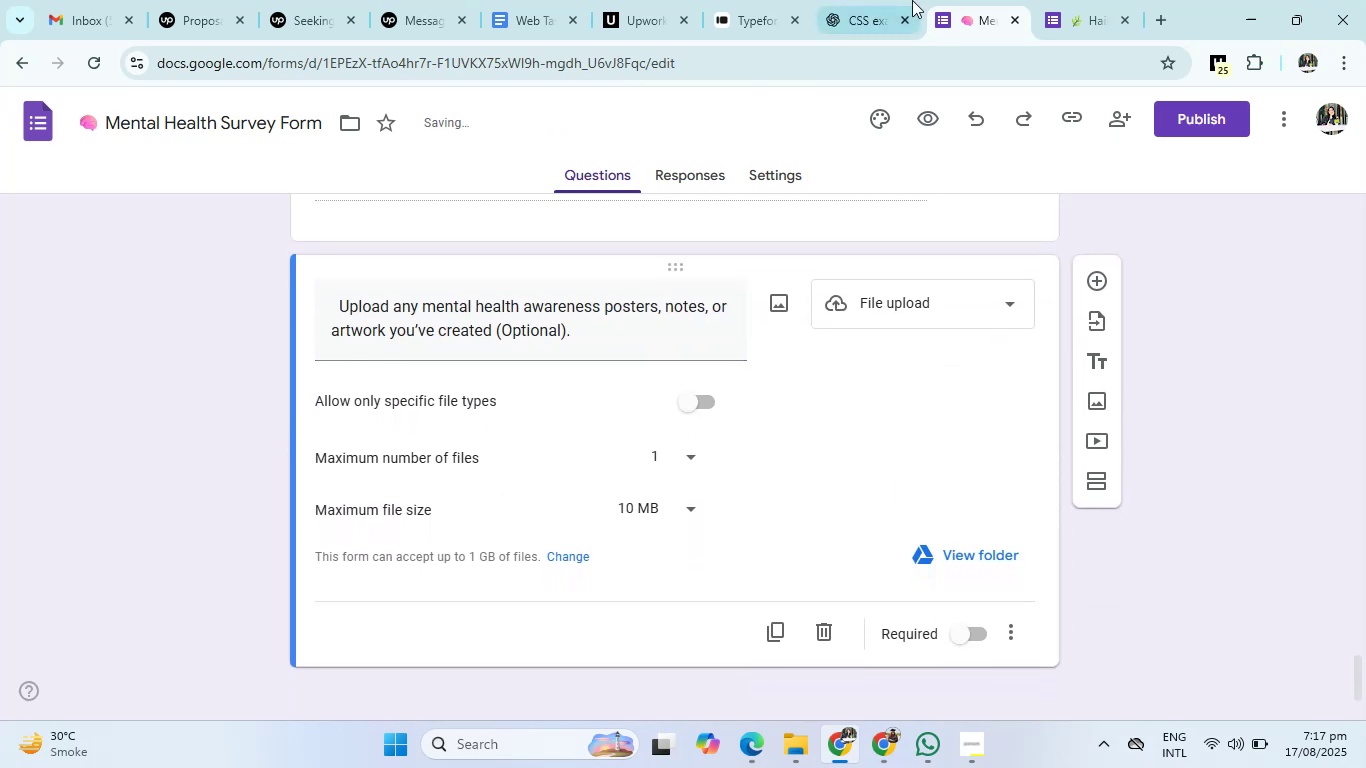 
left_click([897, 0])
 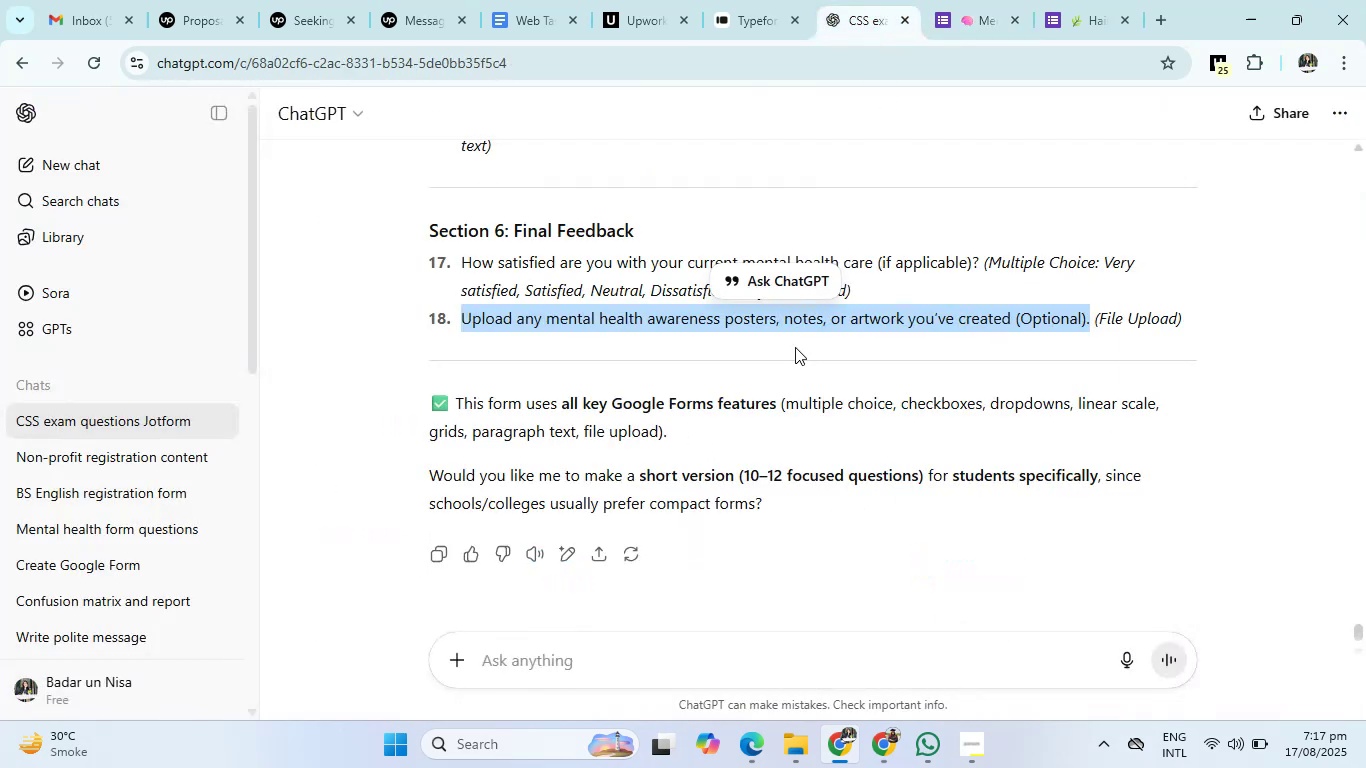 
scroll: coordinate [773, 379], scroll_direction: none, amount: 0.0
 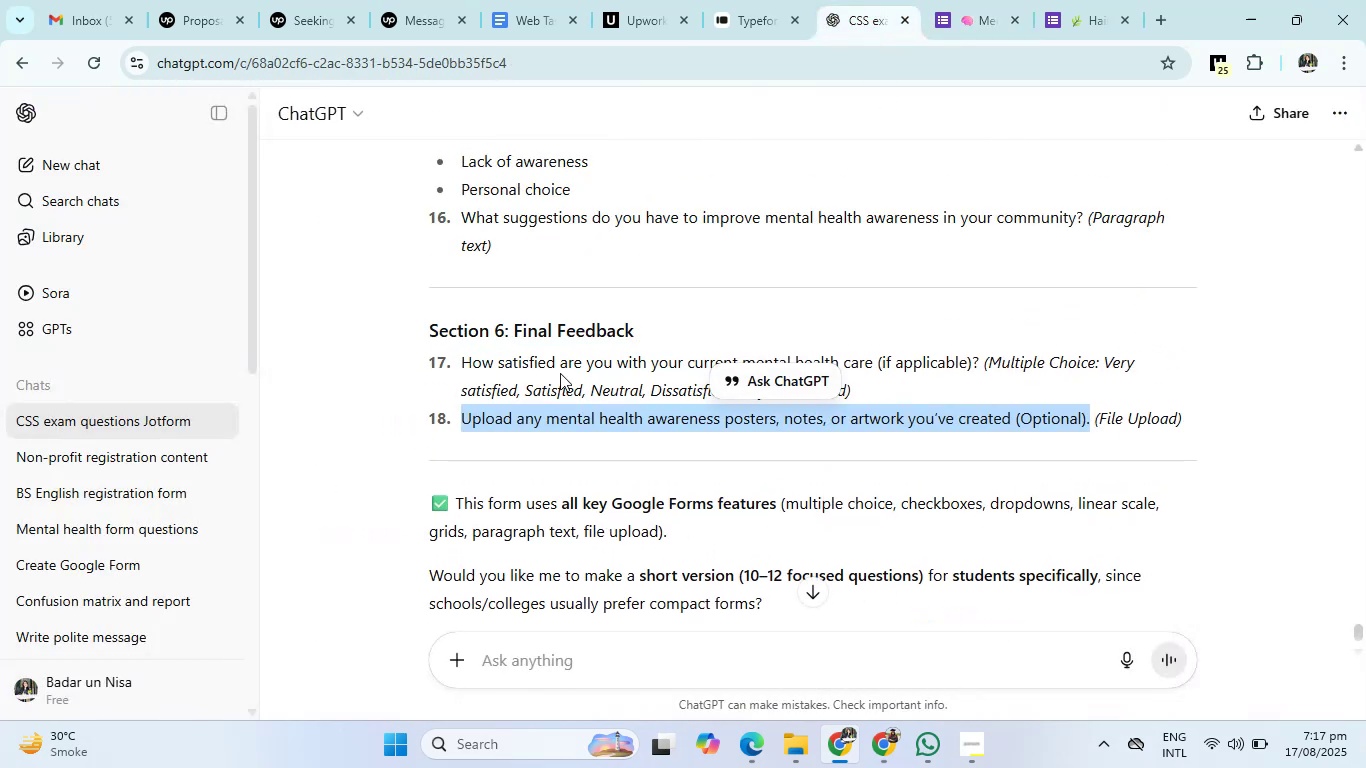 
left_click([559, 373])
 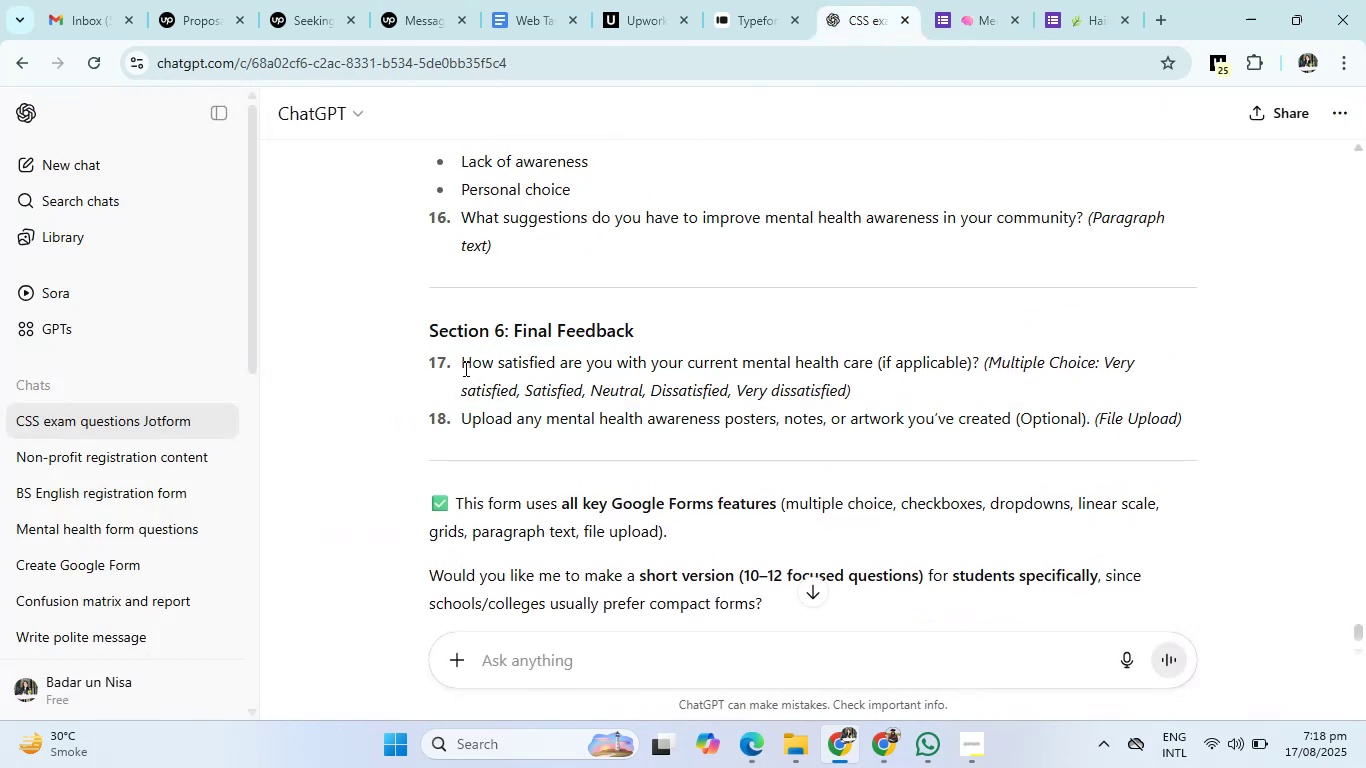 
left_click_drag(start_coordinate=[457, 367], to_coordinate=[874, 367])
 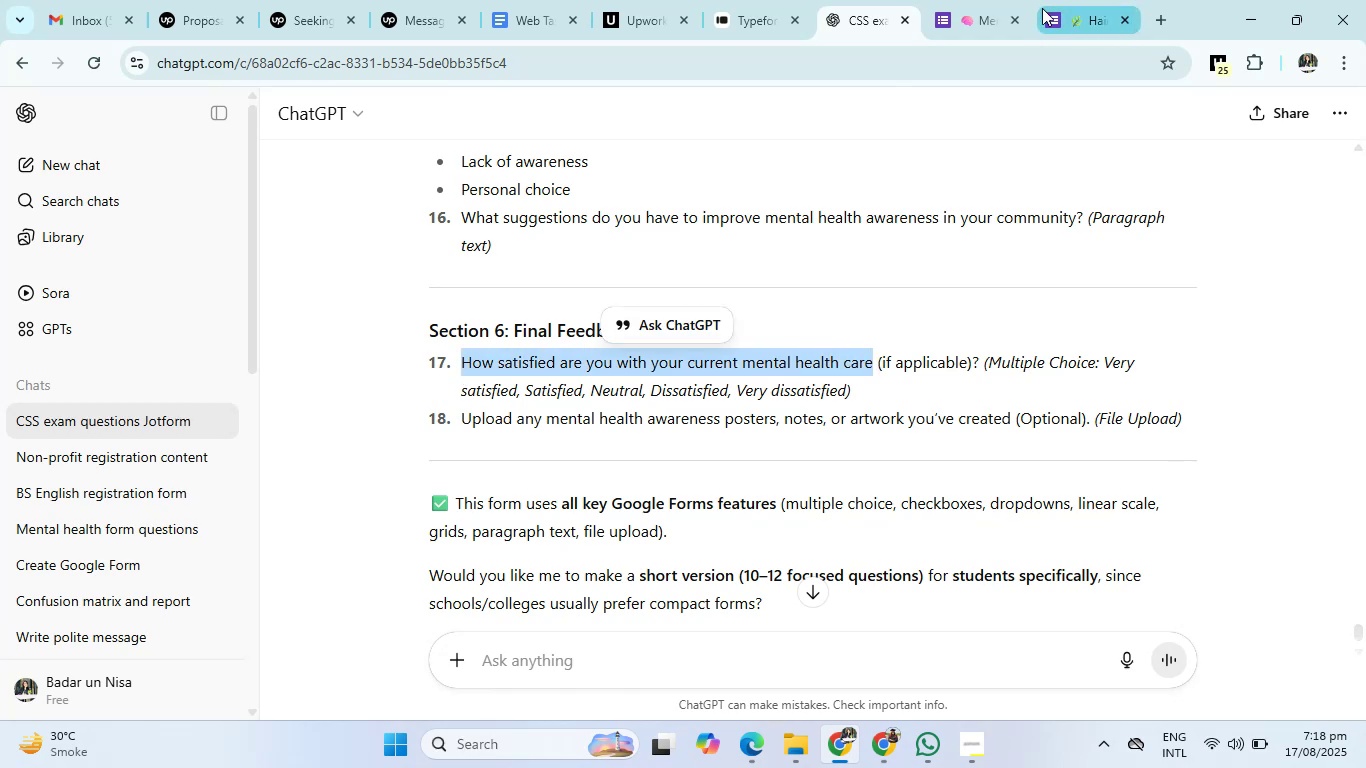 
left_click([993, 7])
 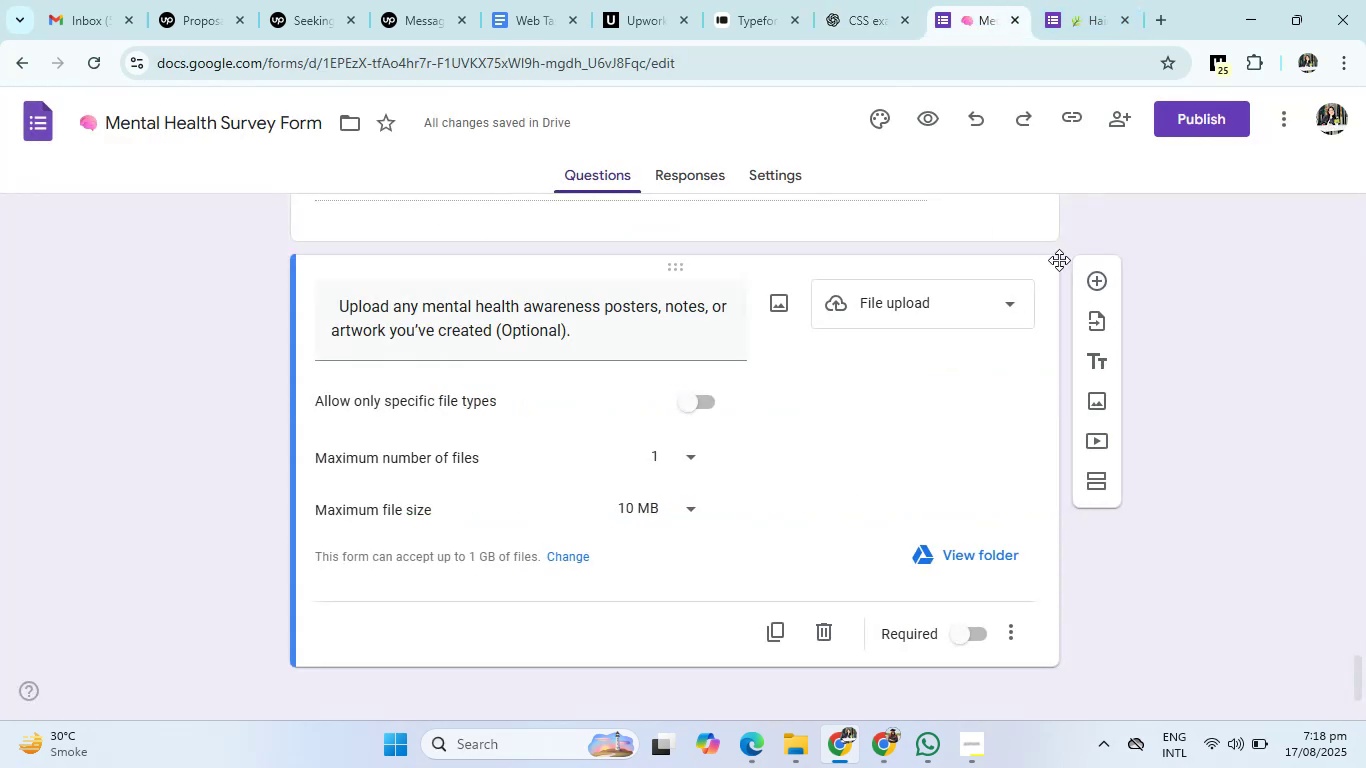 
left_click([1104, 284])
 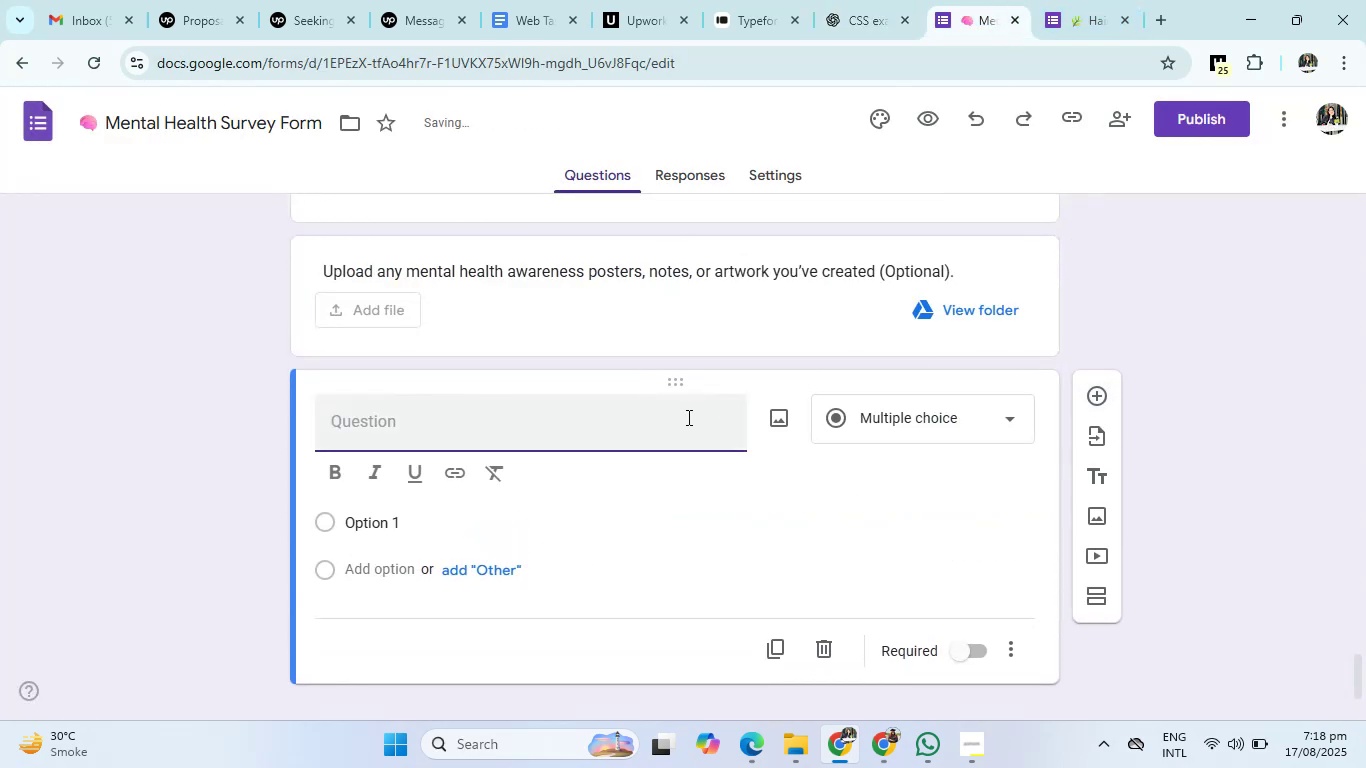 
left_click([650, 418])
 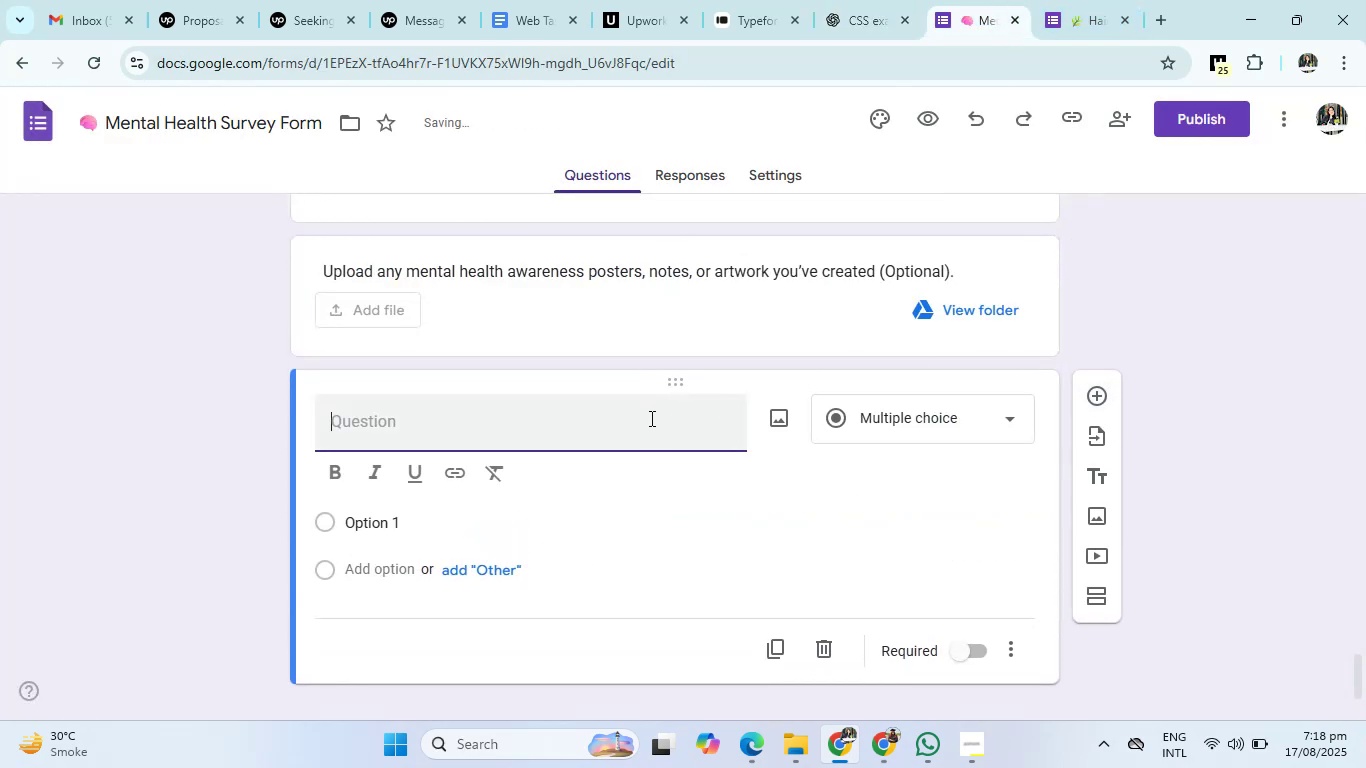 
type(How satisfied are you)
key(Backspace)
type(ou with your current mental health care)
 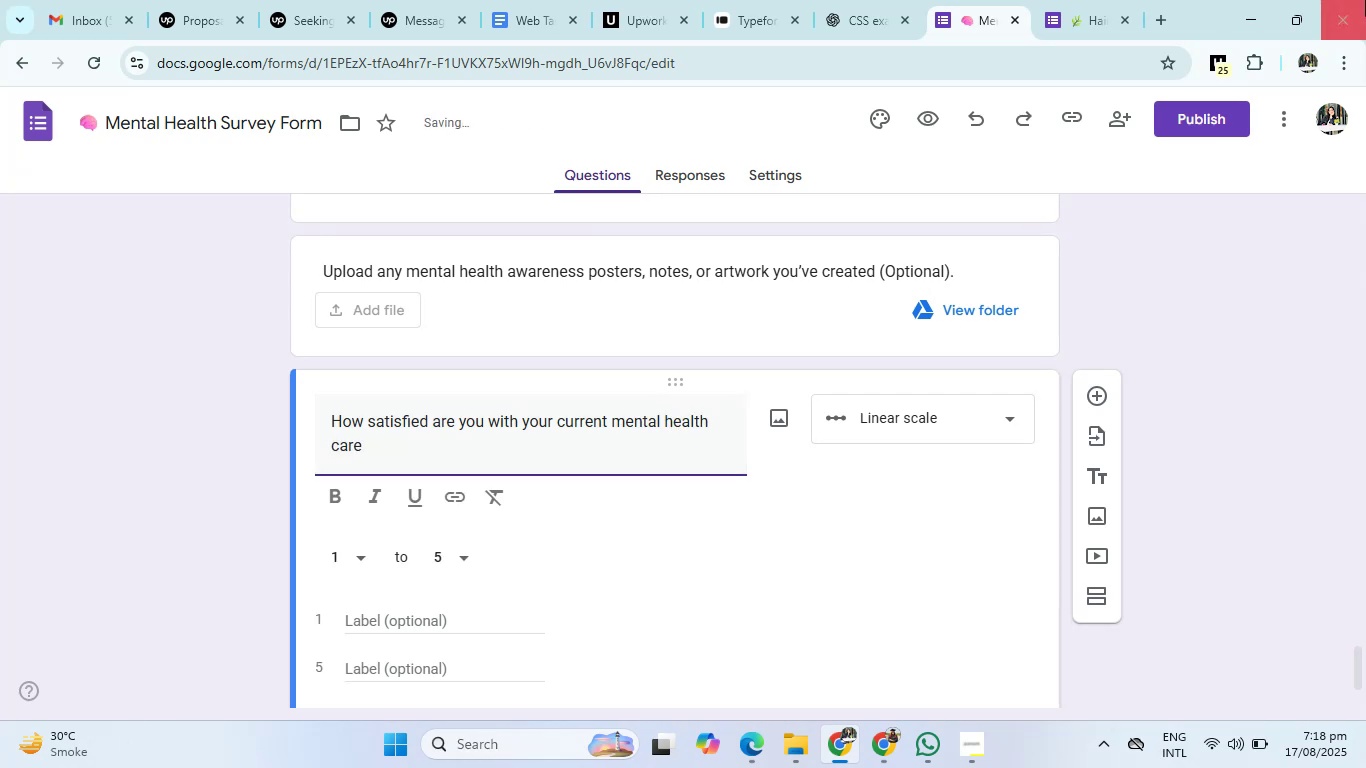 
left_click([873, 1])
 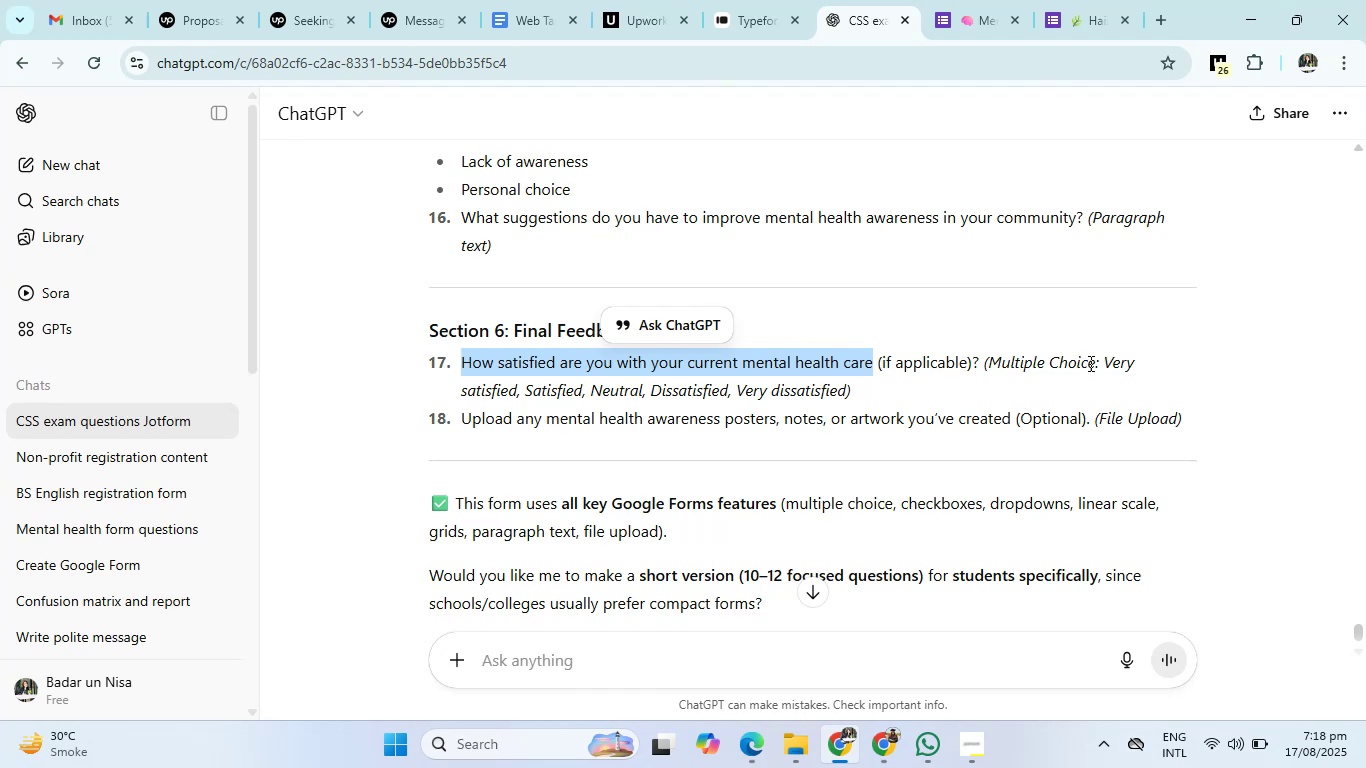 
left_click_drag(start_coordinate=[1104, 362], to_coordinate=[1110, 389])
 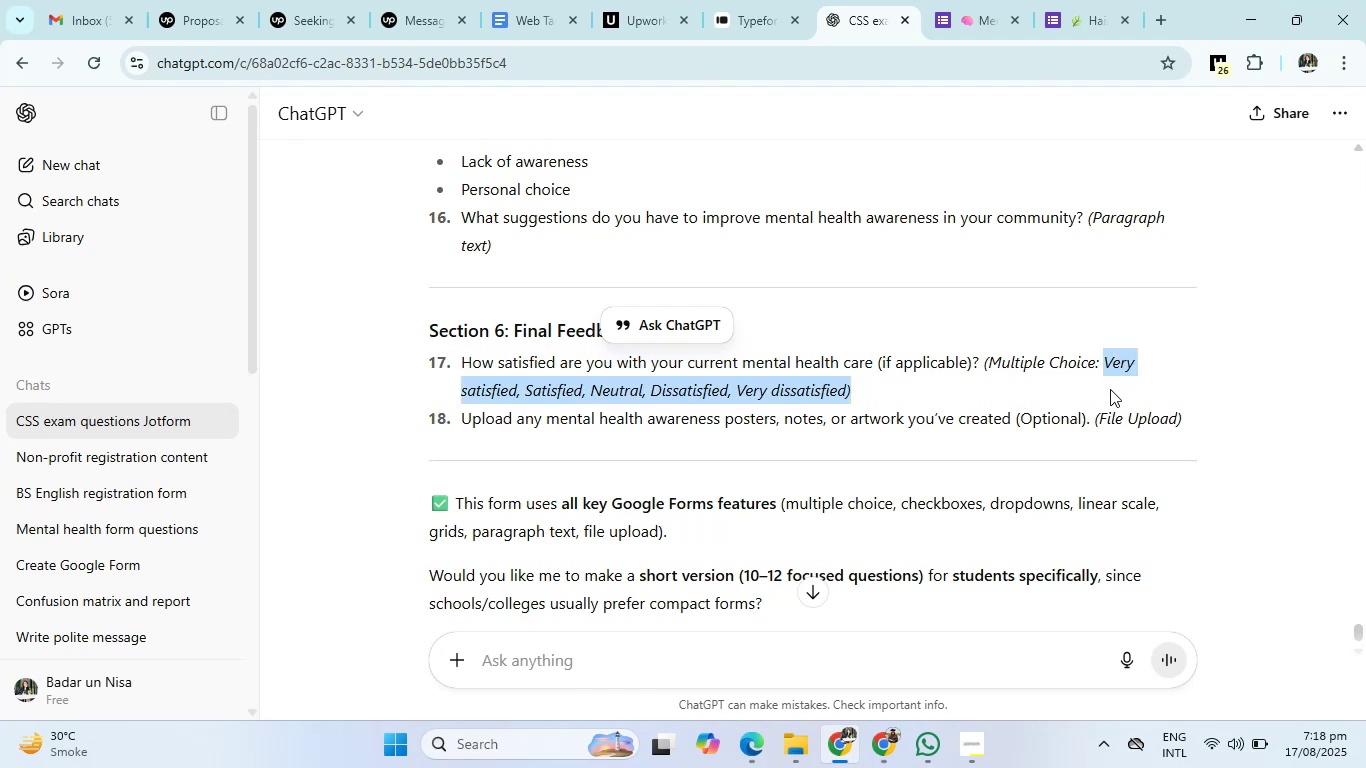 
key(Control+C)
 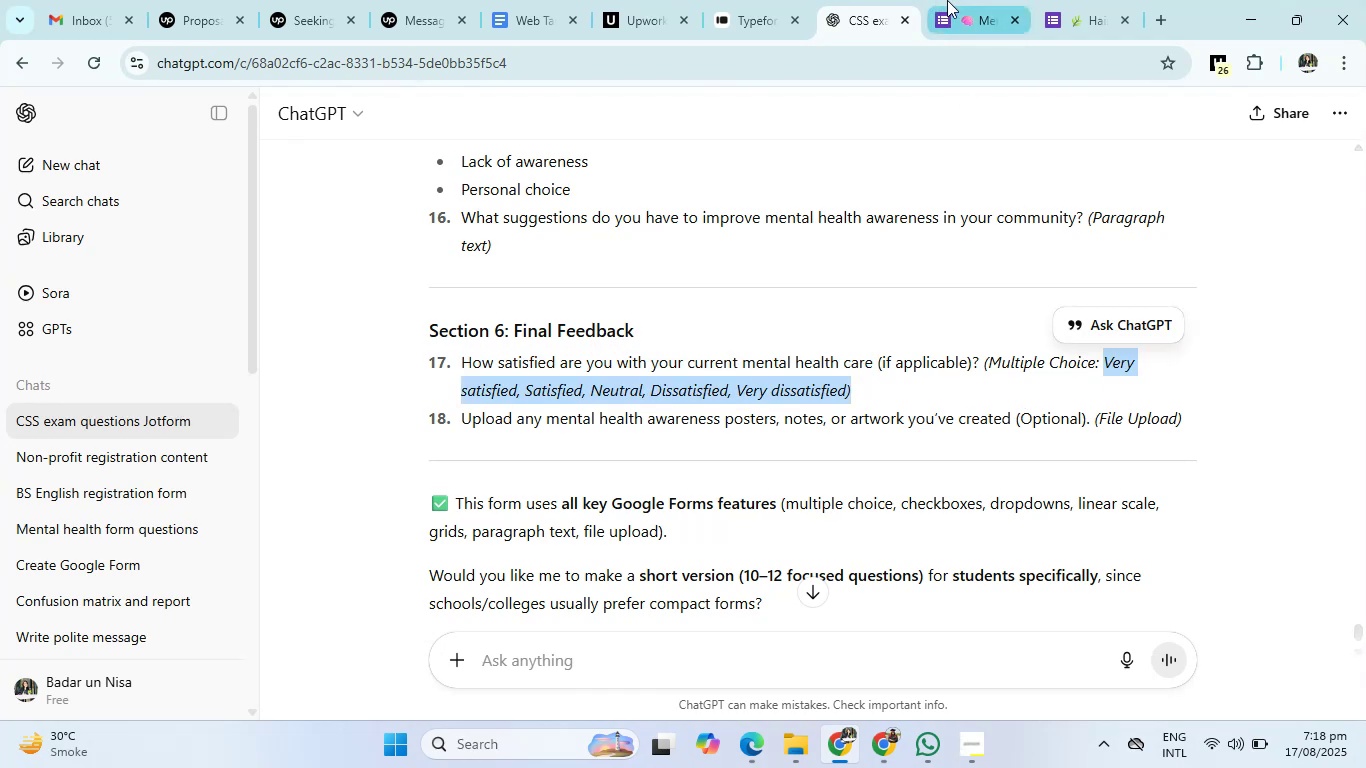 
left_click([959, 0])
 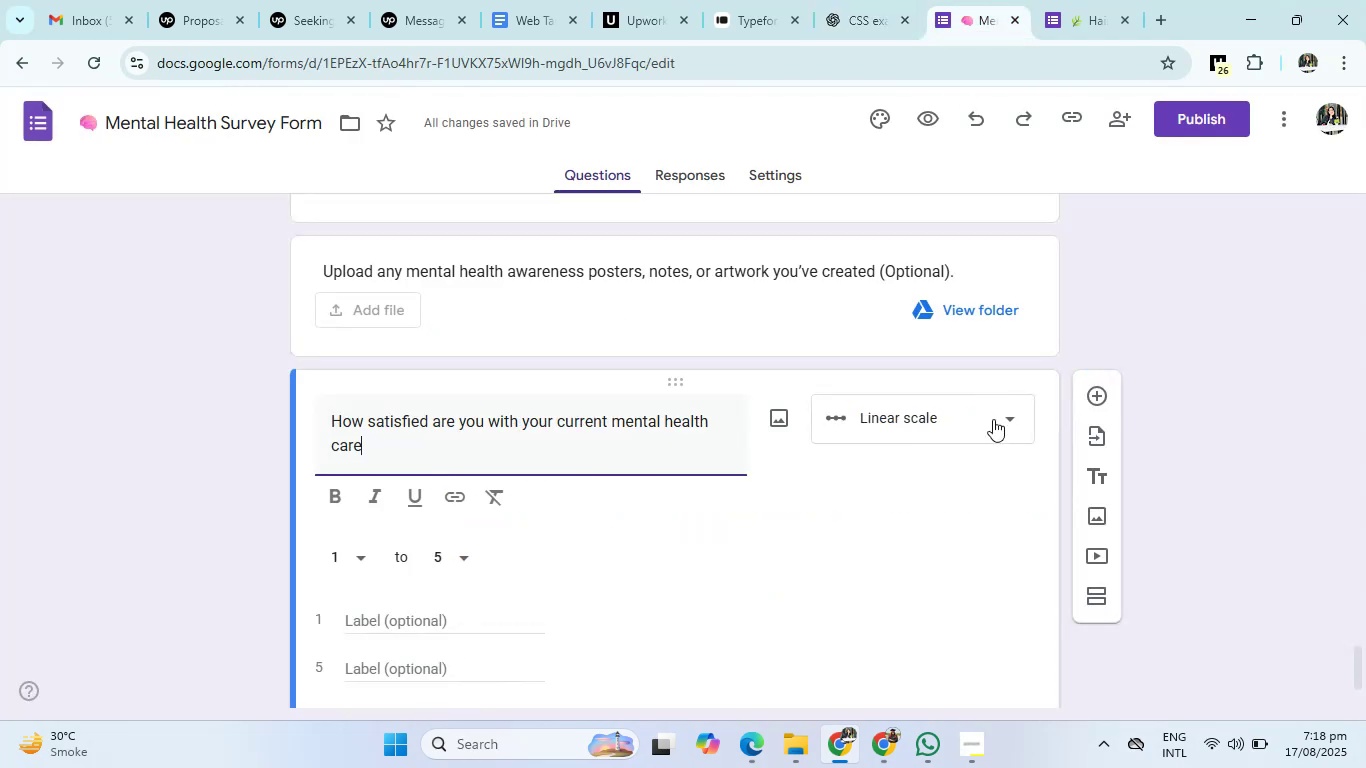 
left_click([990, 426])
 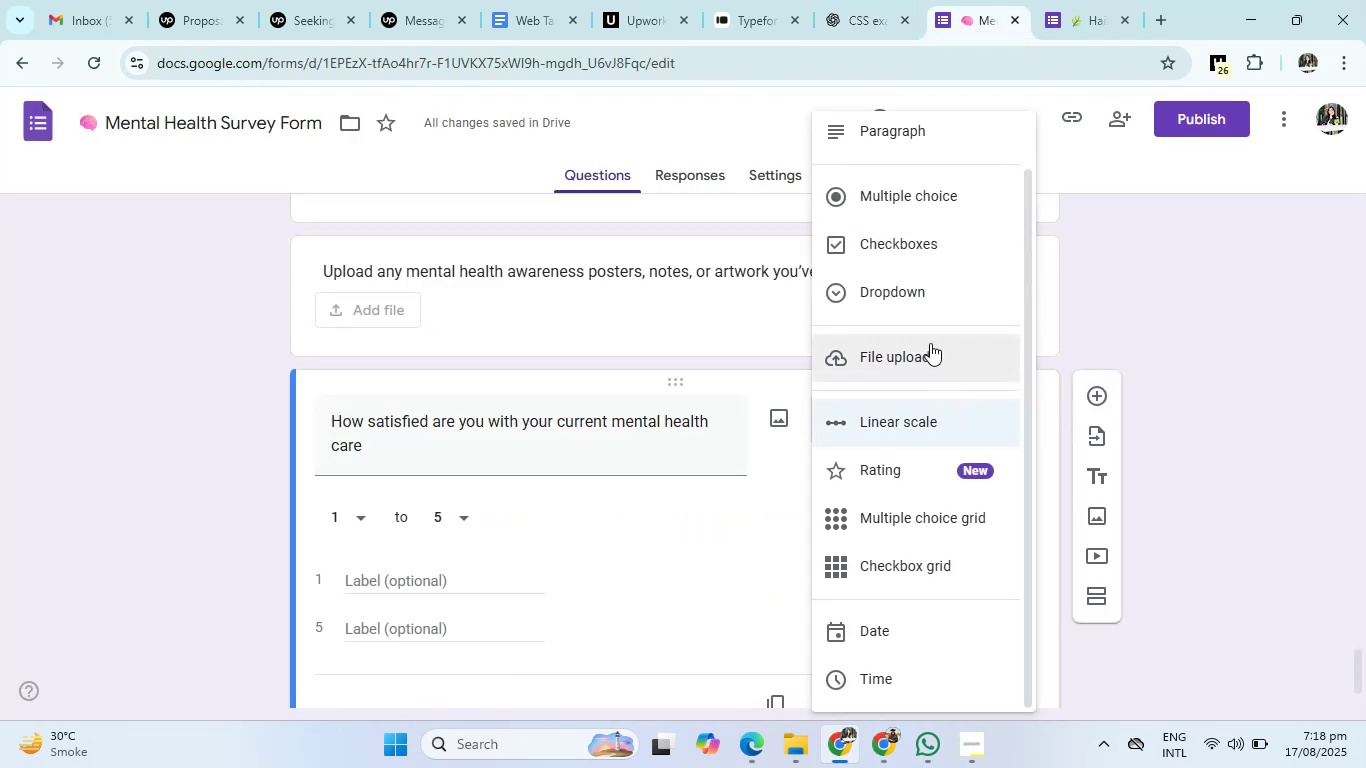 
left_click([909, 206])
 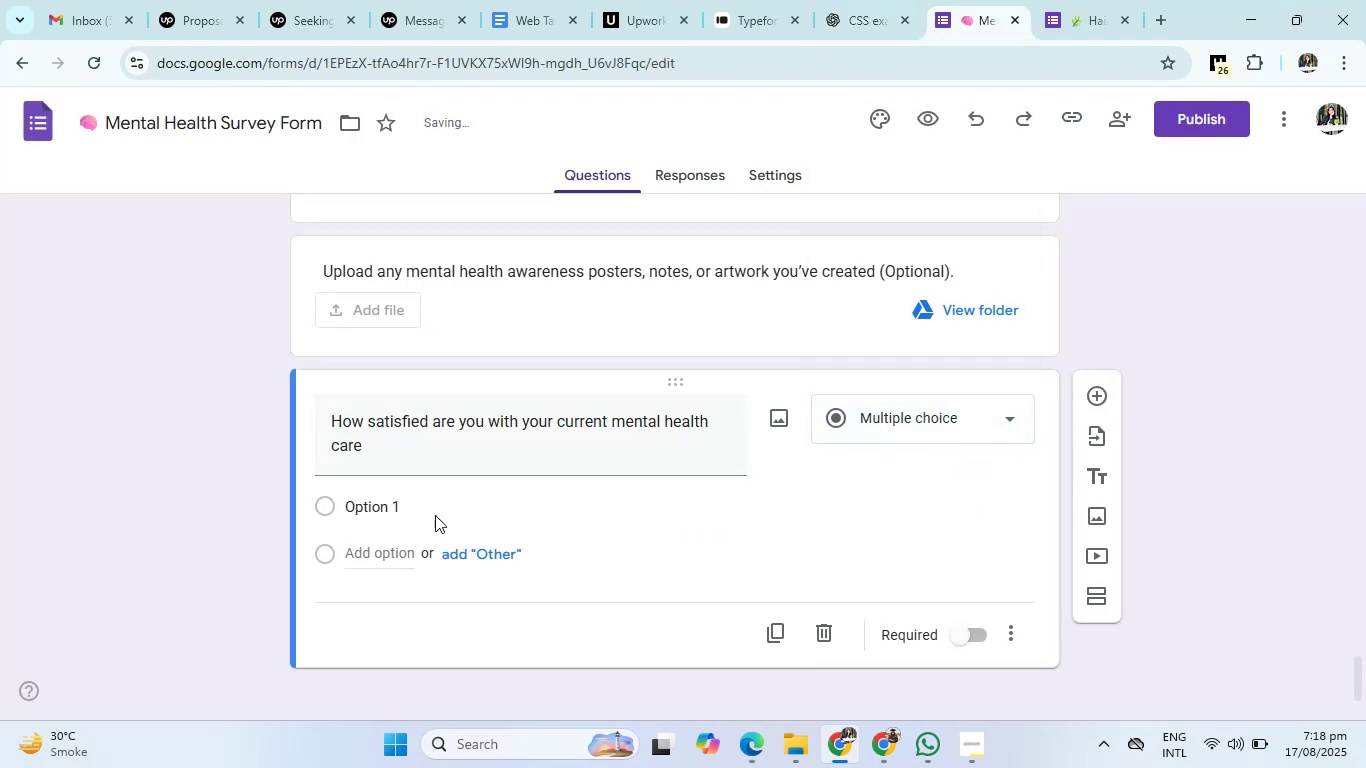 
left_click([416, 506])
 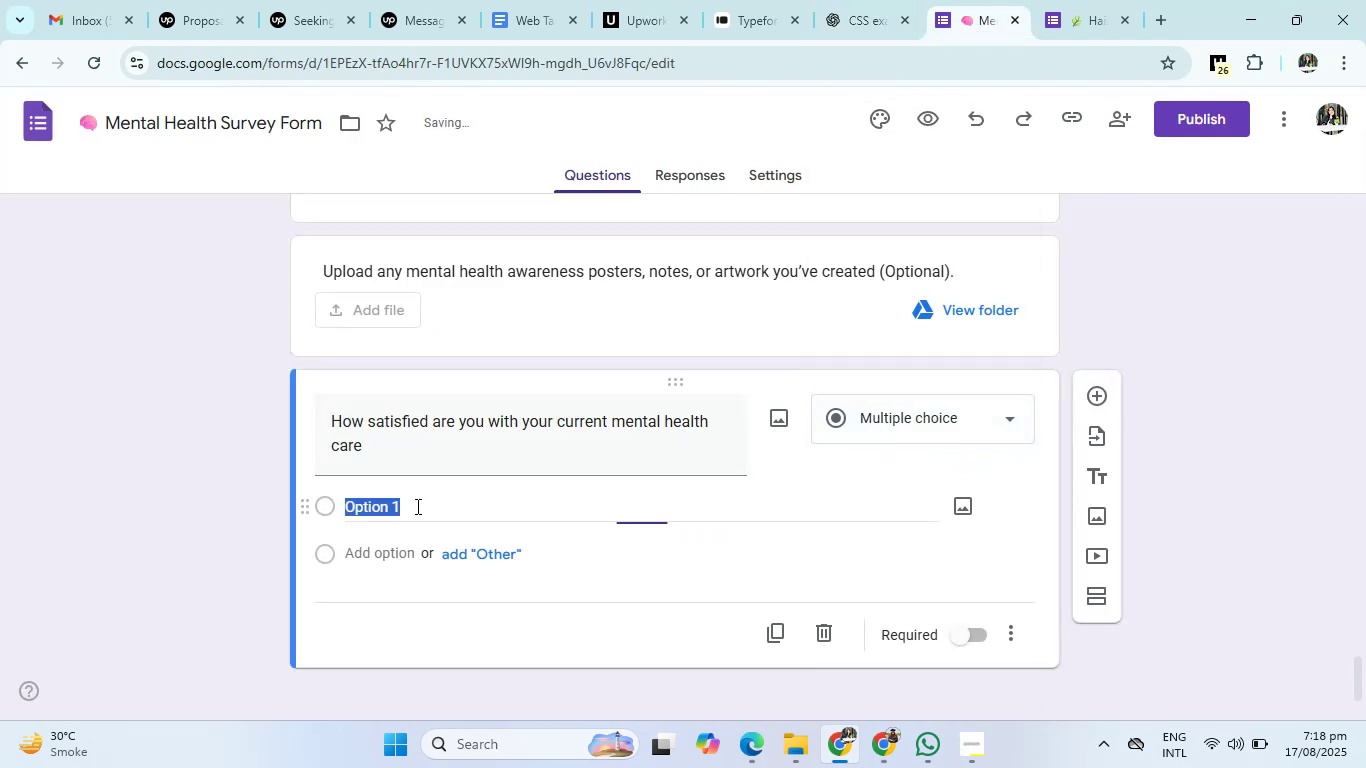 
key(Control+V)
 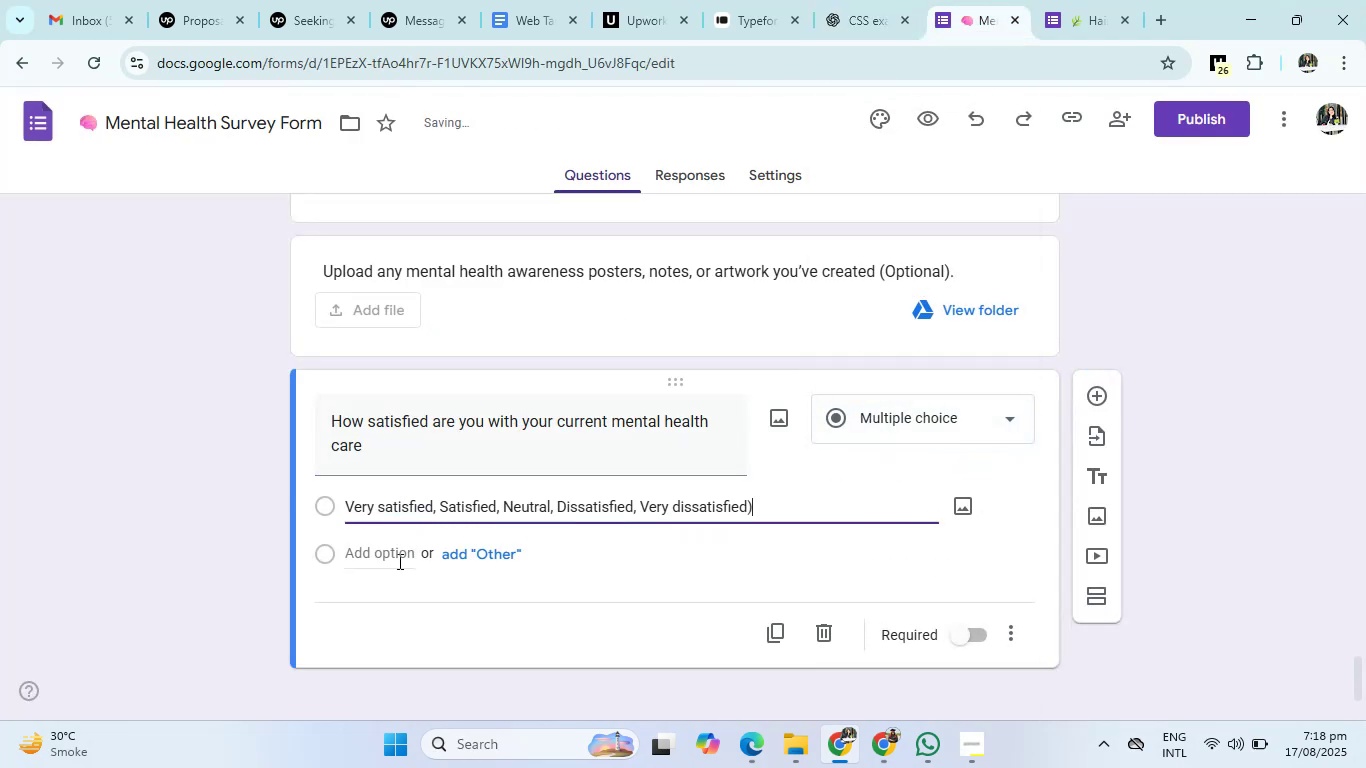 
left_click([398, 563])
 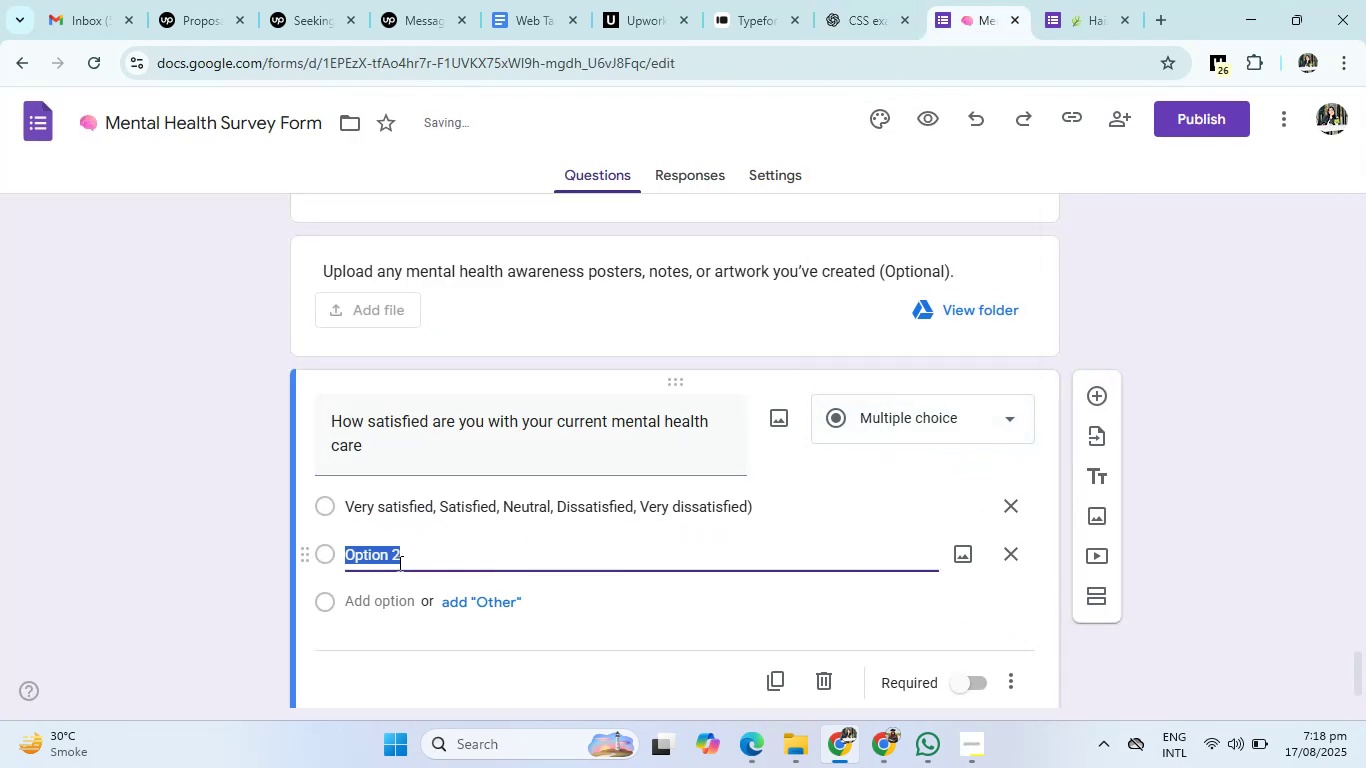 
key(Backspace)
type(Satisfied)
 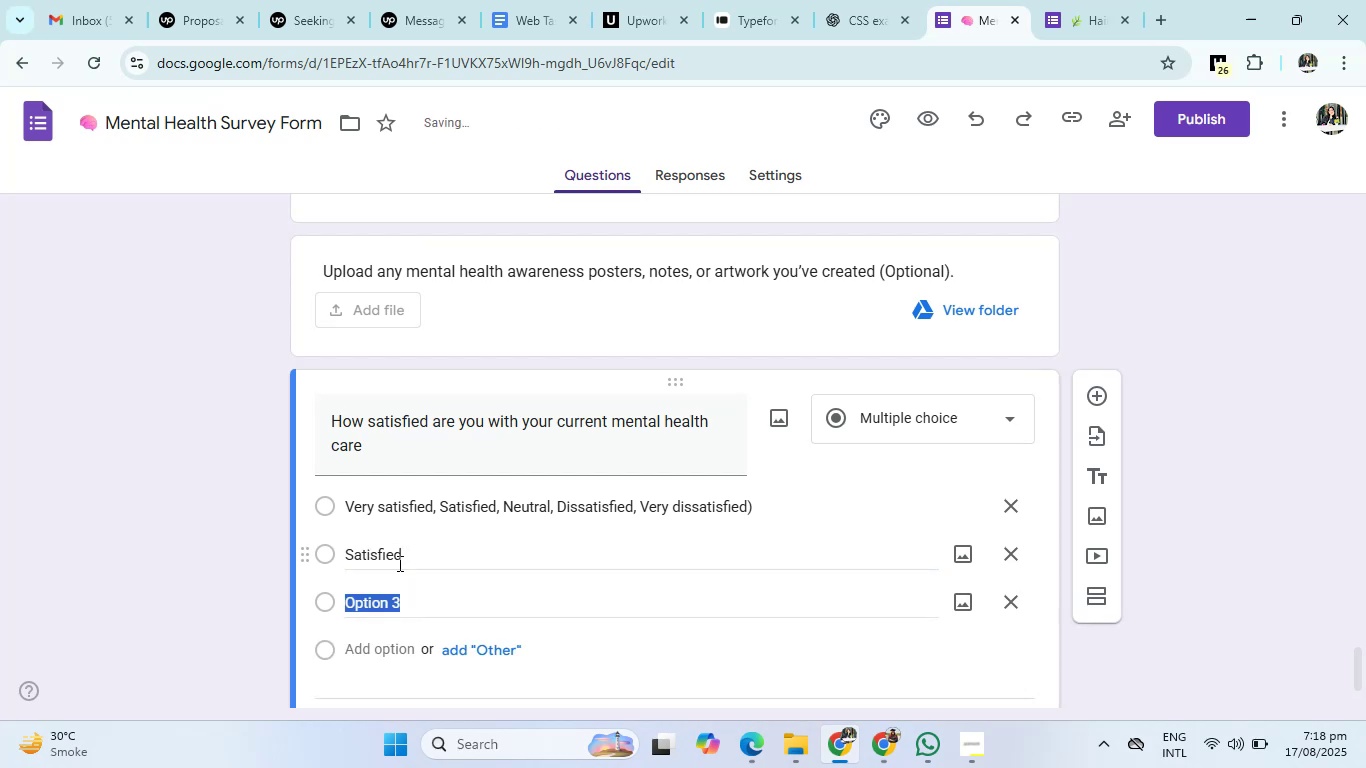 
 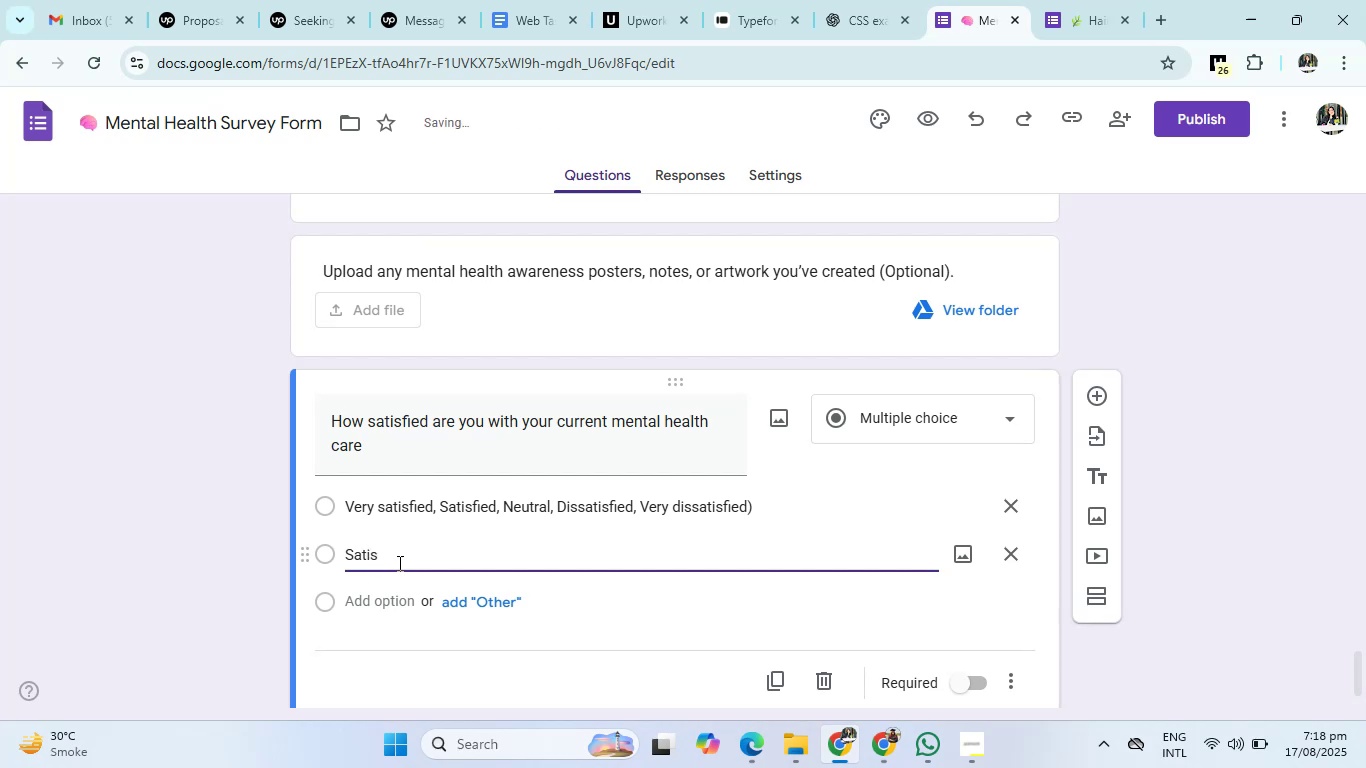 
key(Enter)
 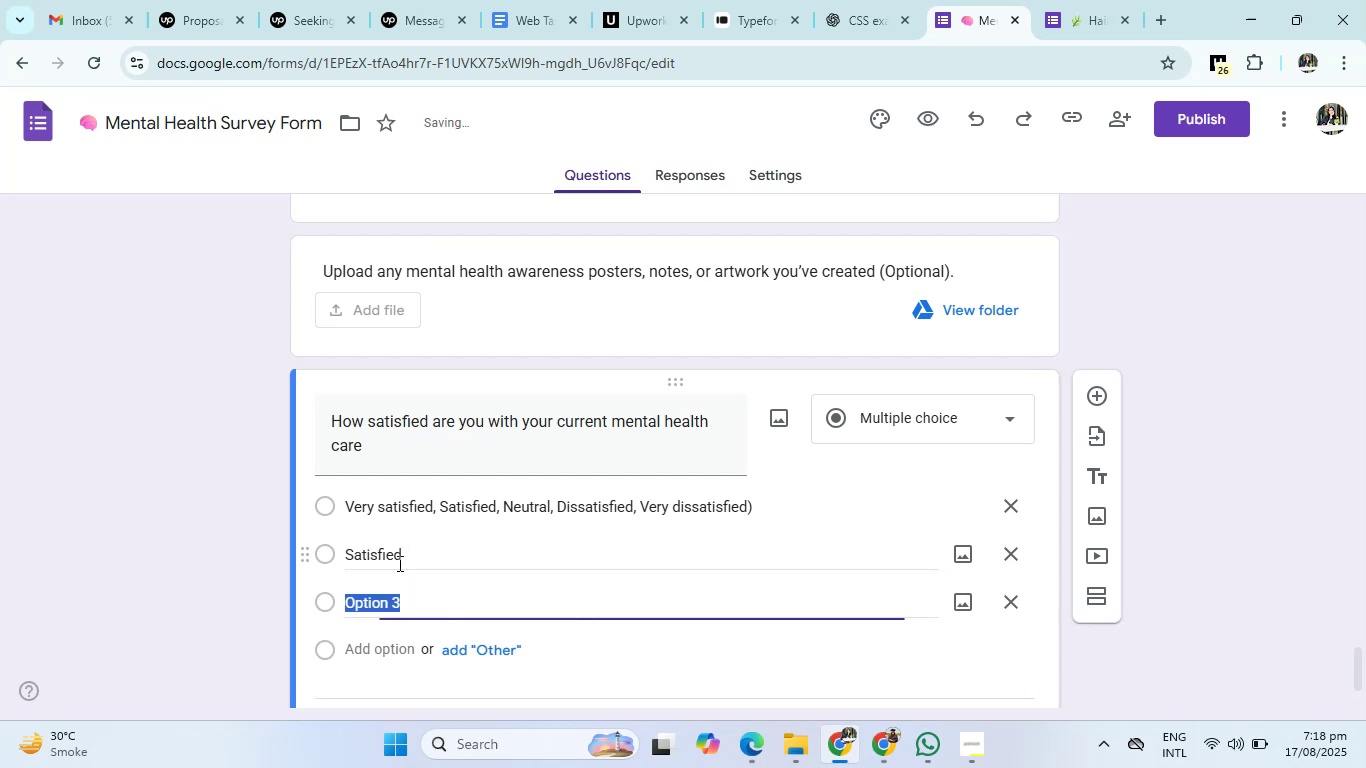 
type(Neutral)
 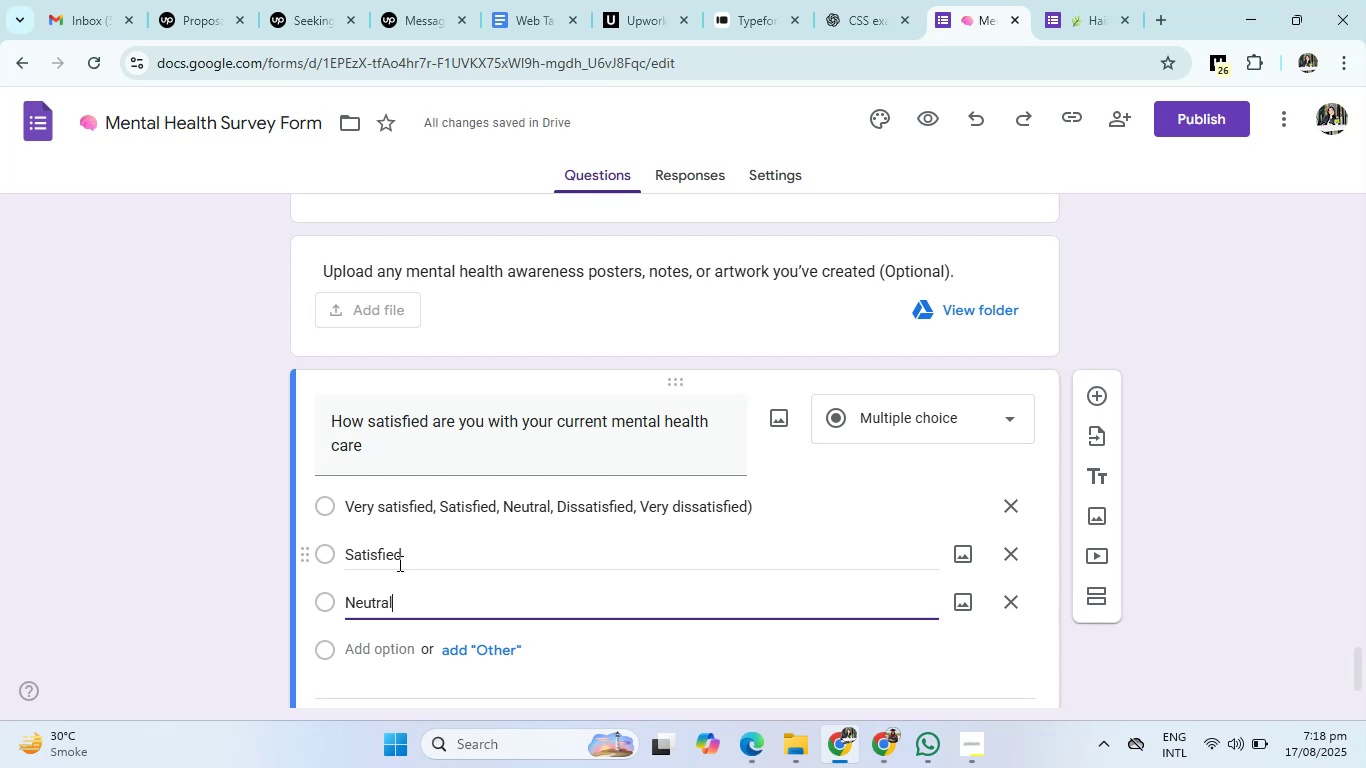 
key(Enter)
 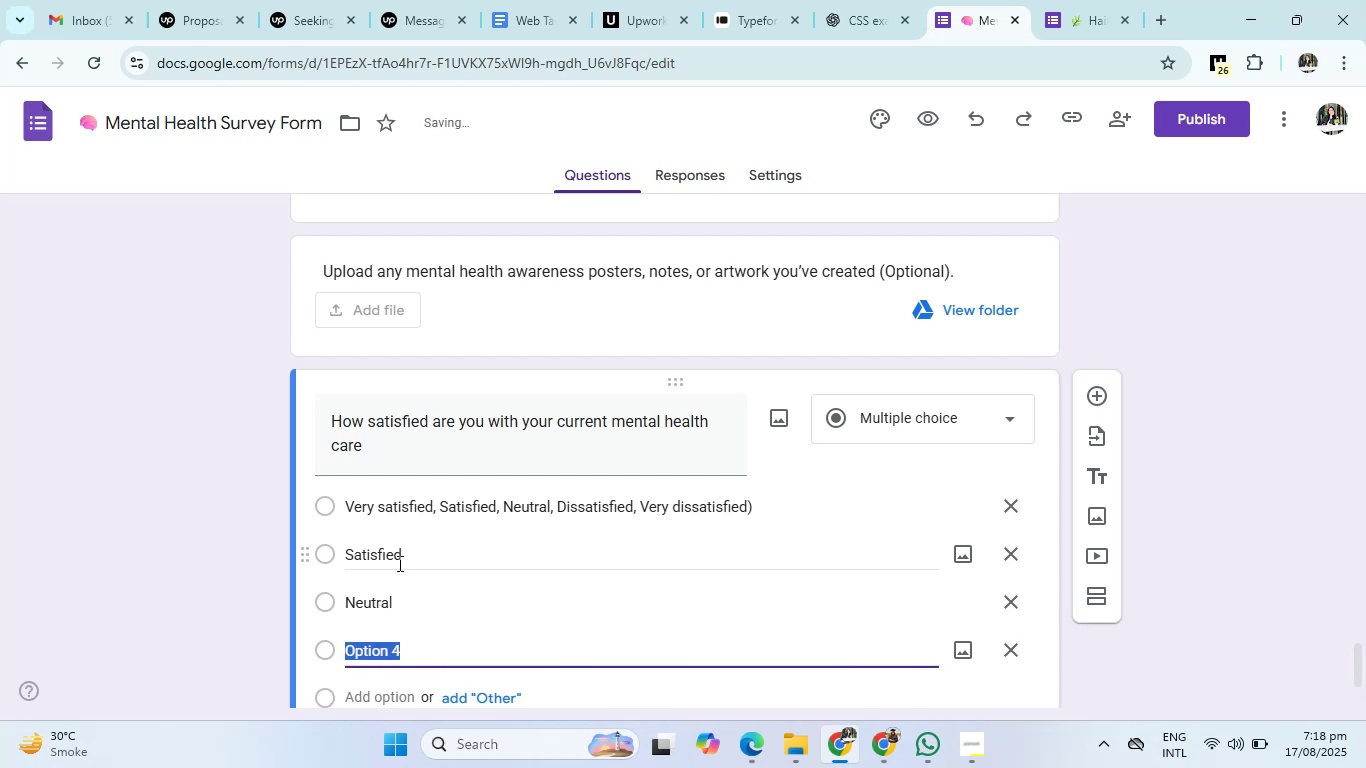 
type(Dissatisfied)
 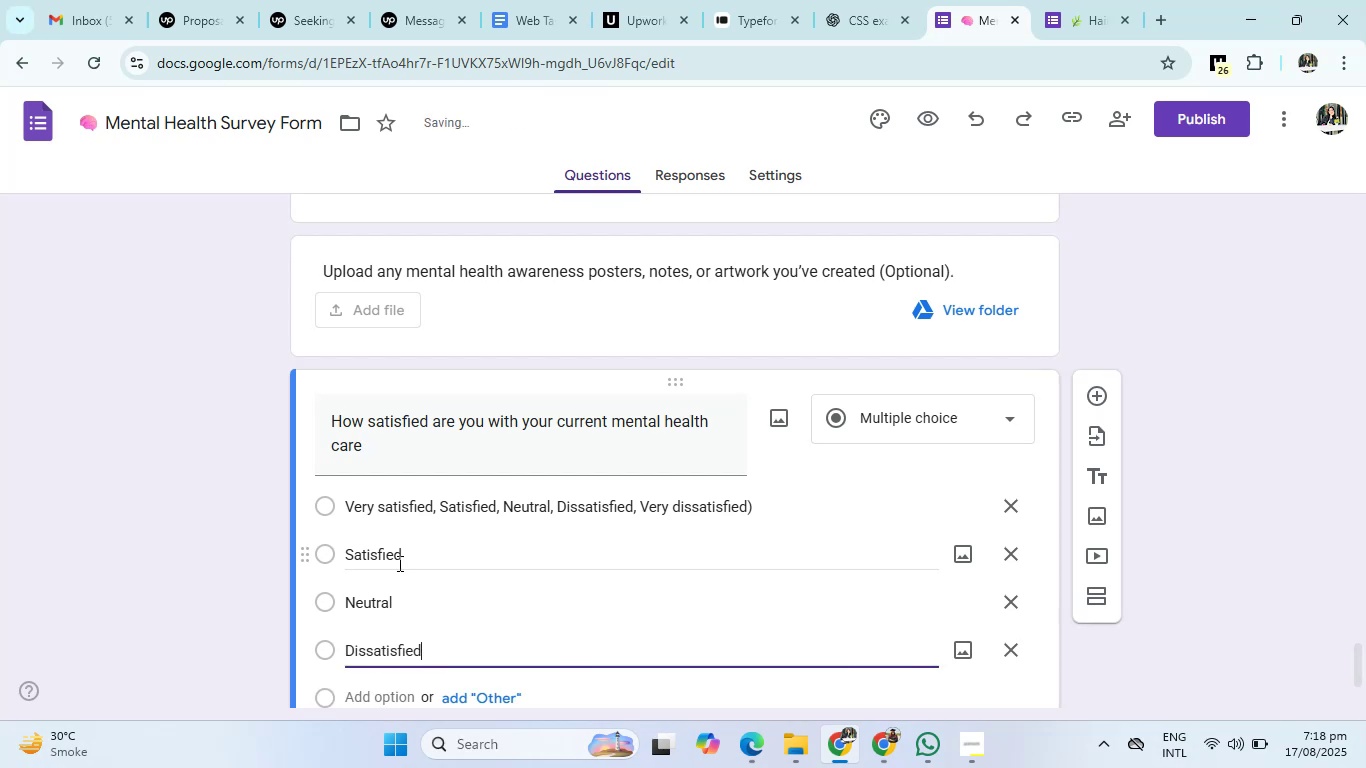 
key(Enter)
 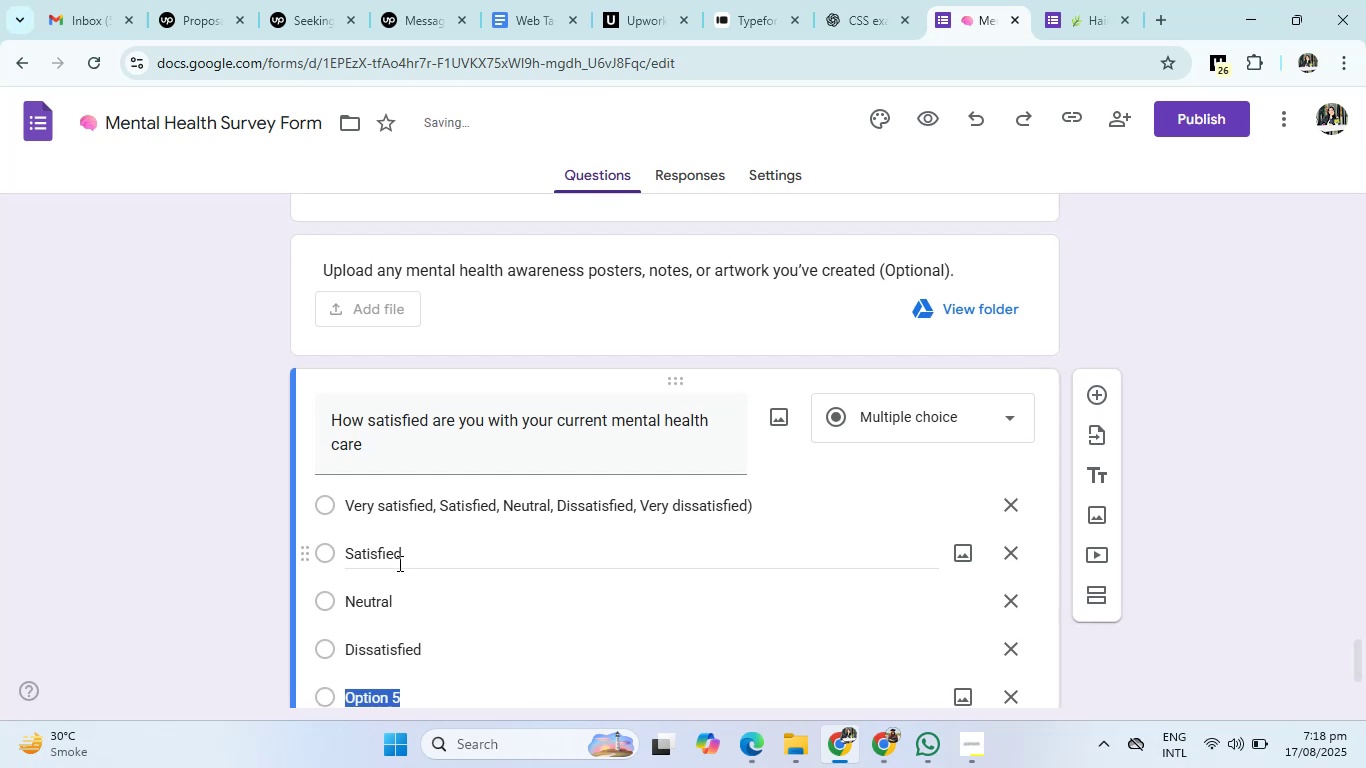 
type(Very dissatisfied)
 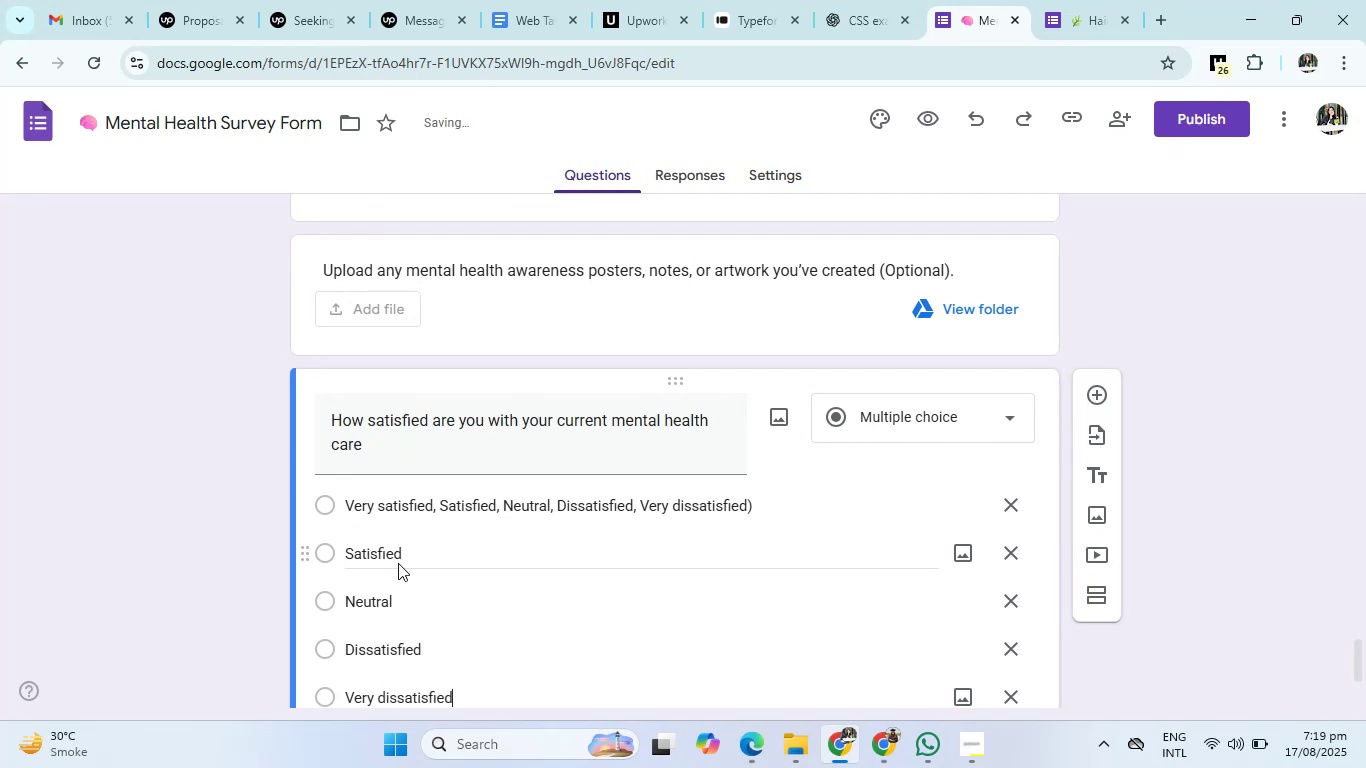 
scroll: coordinate [433, 532], scroll_direction: none, amount: 0.0
 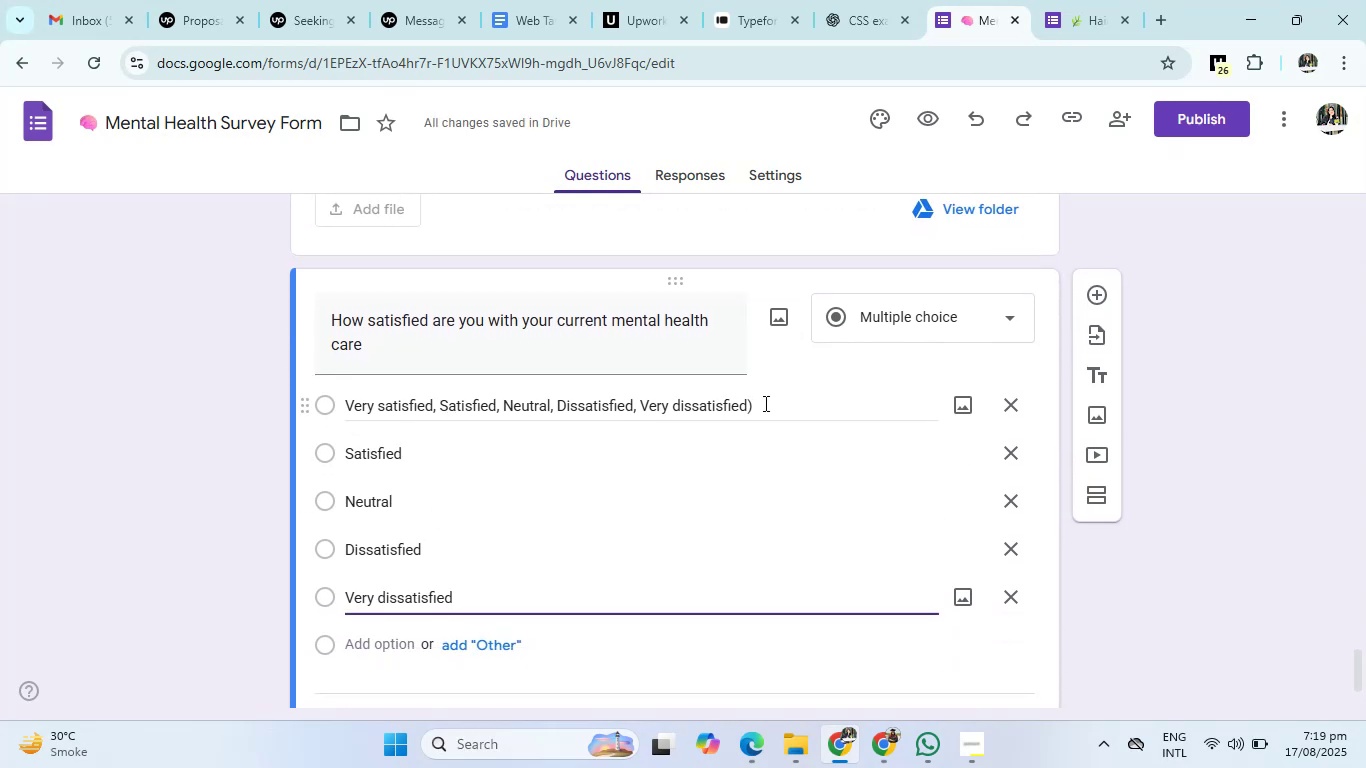 
double_click([810, 411])
 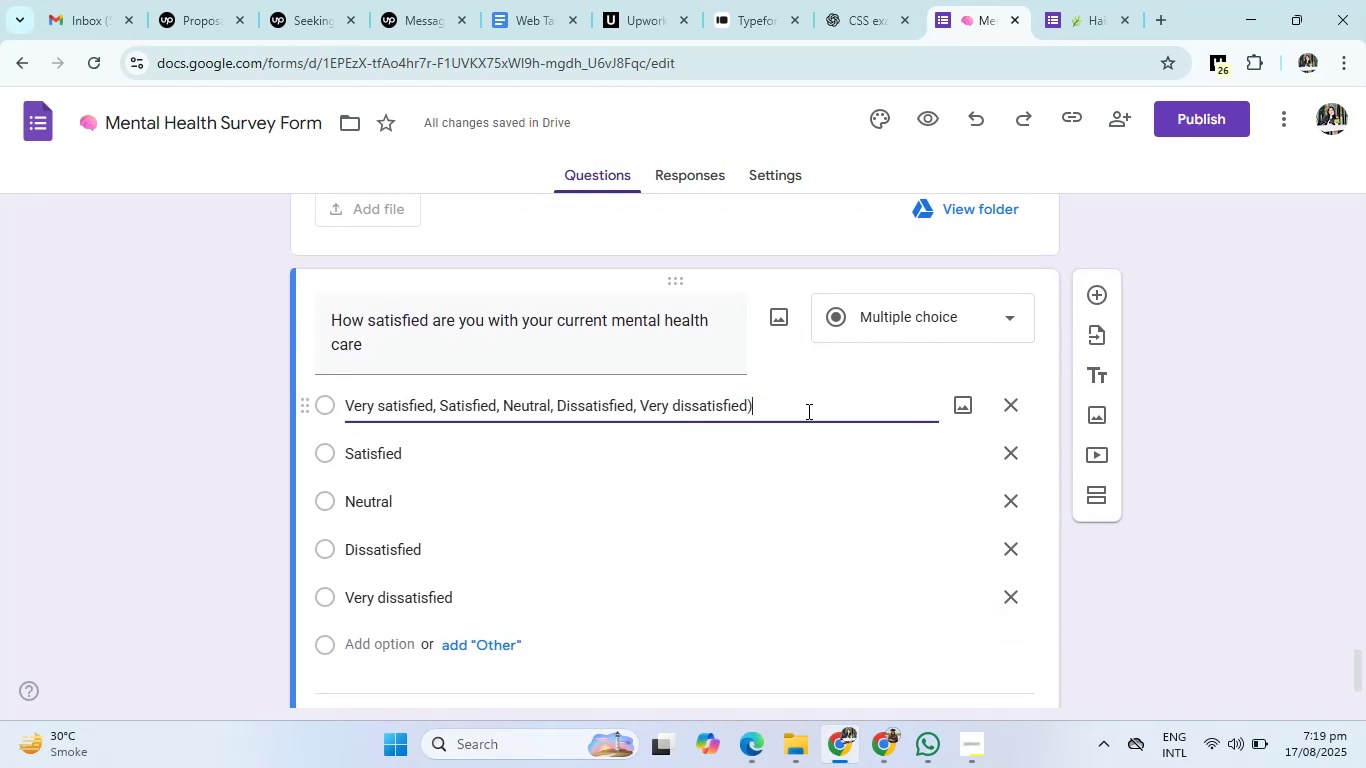 
left_click_drag(start_coordinate=[802, 408], to_coordinate=[443, 423])
 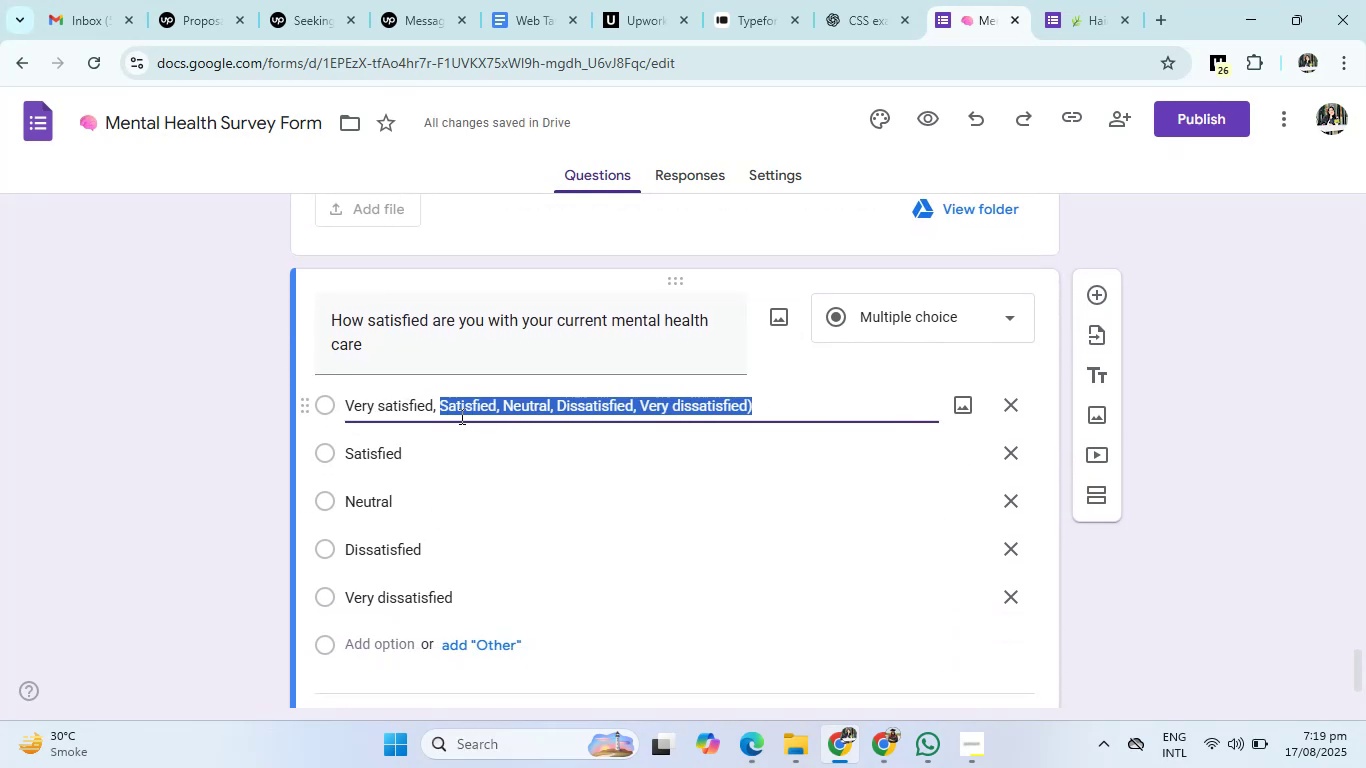 
key(Backspace)
 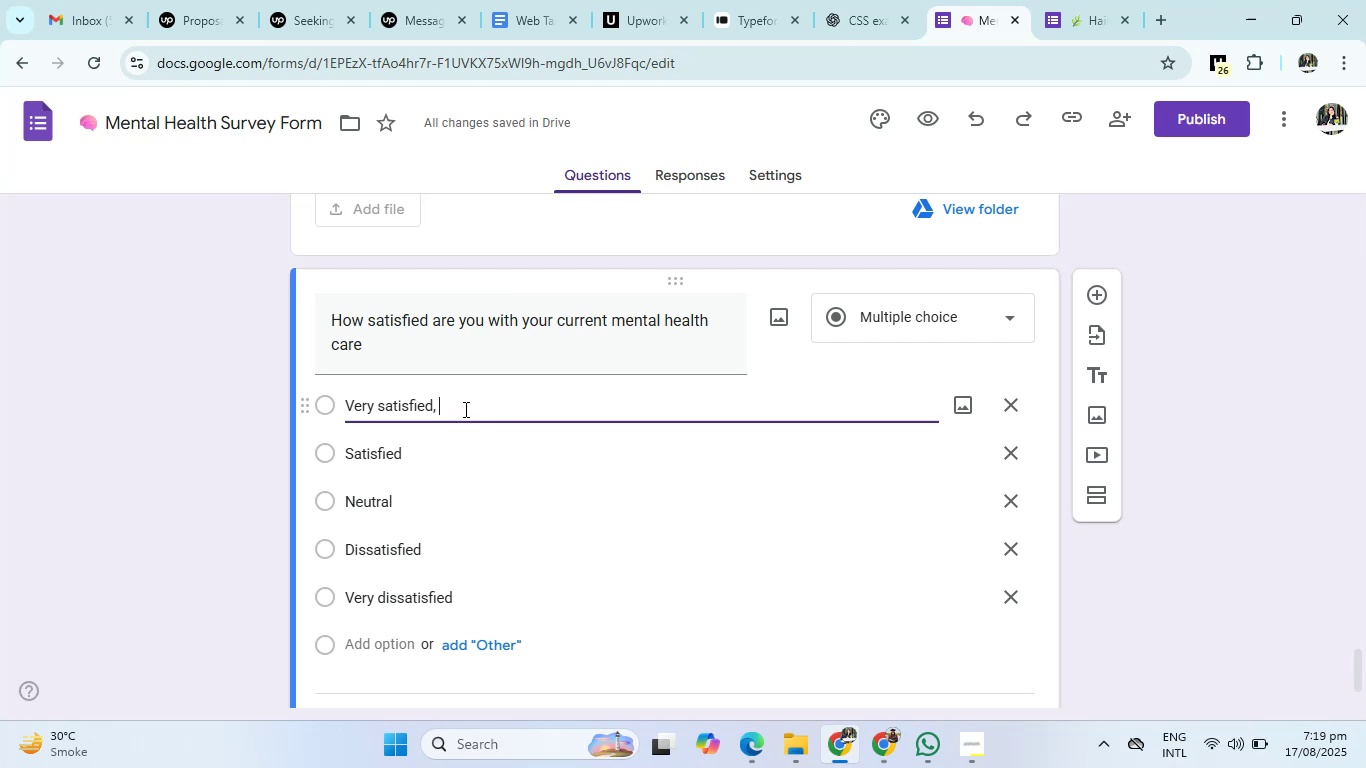 
key(Backspace)
 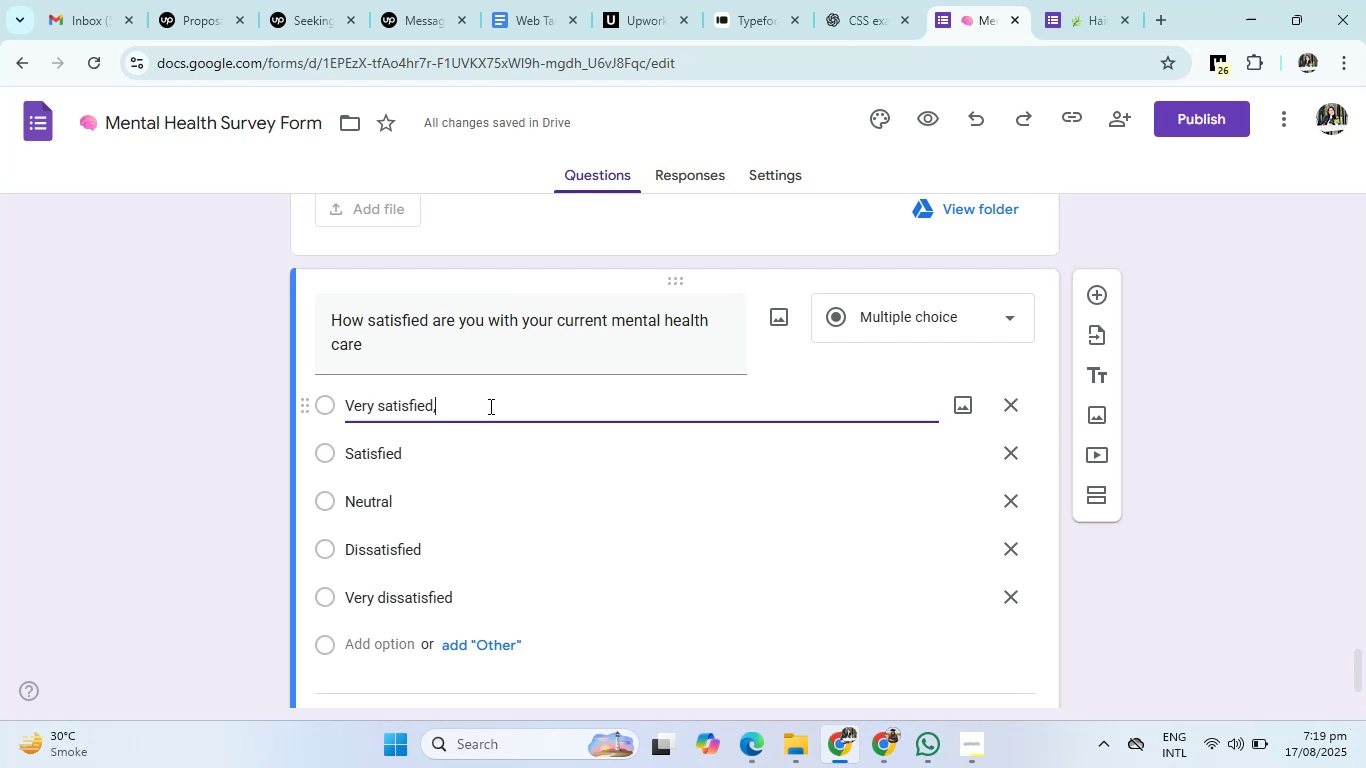 
key(Backspace)
 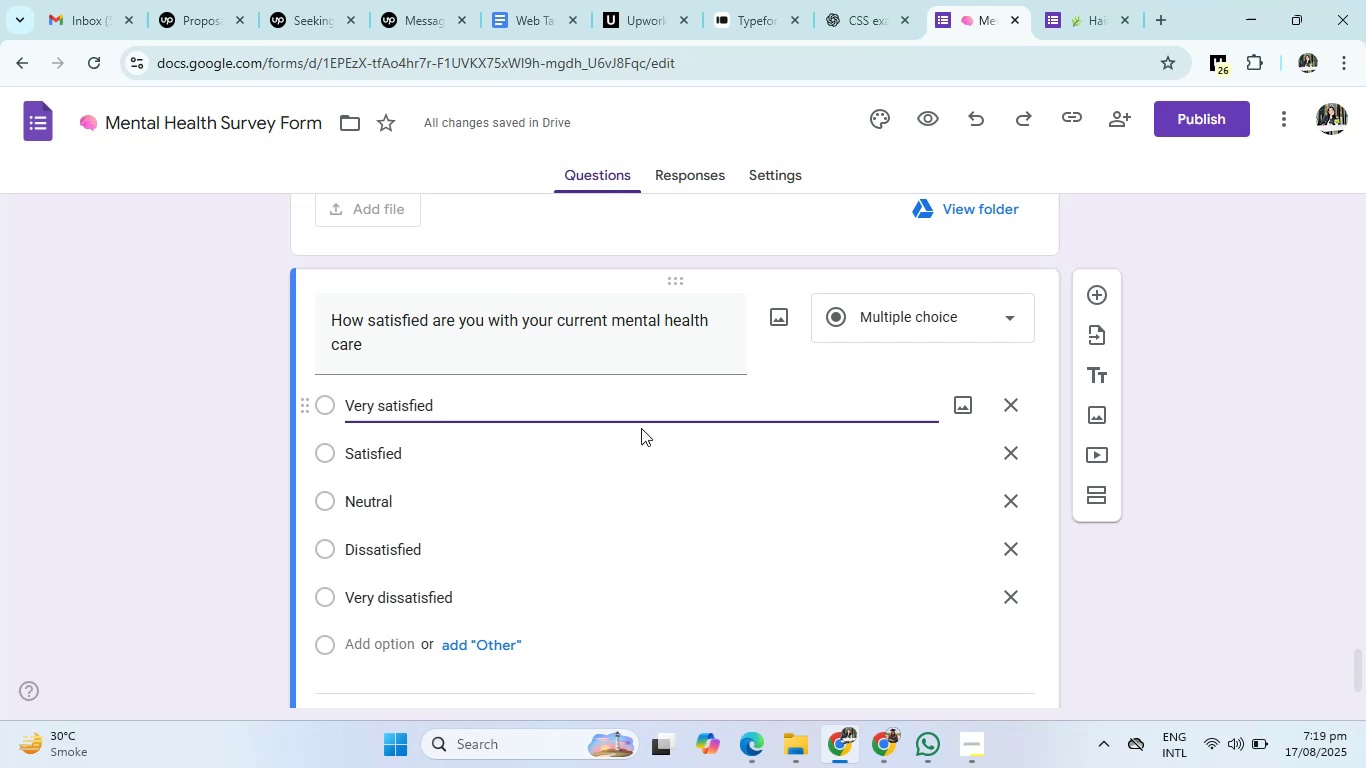 
scroll: coordinate [856, 480], scroll_direction: down, amount: 4.0
 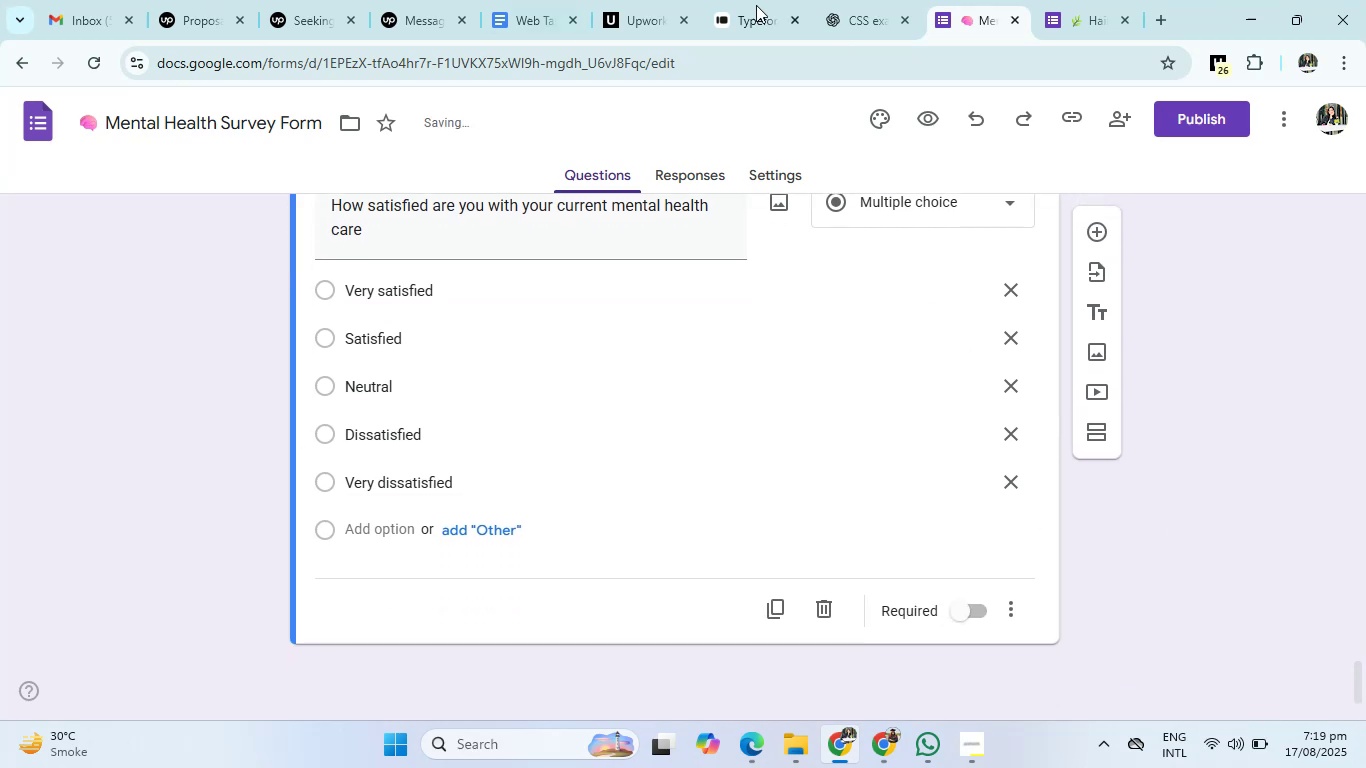 
left_click([874, 8])
 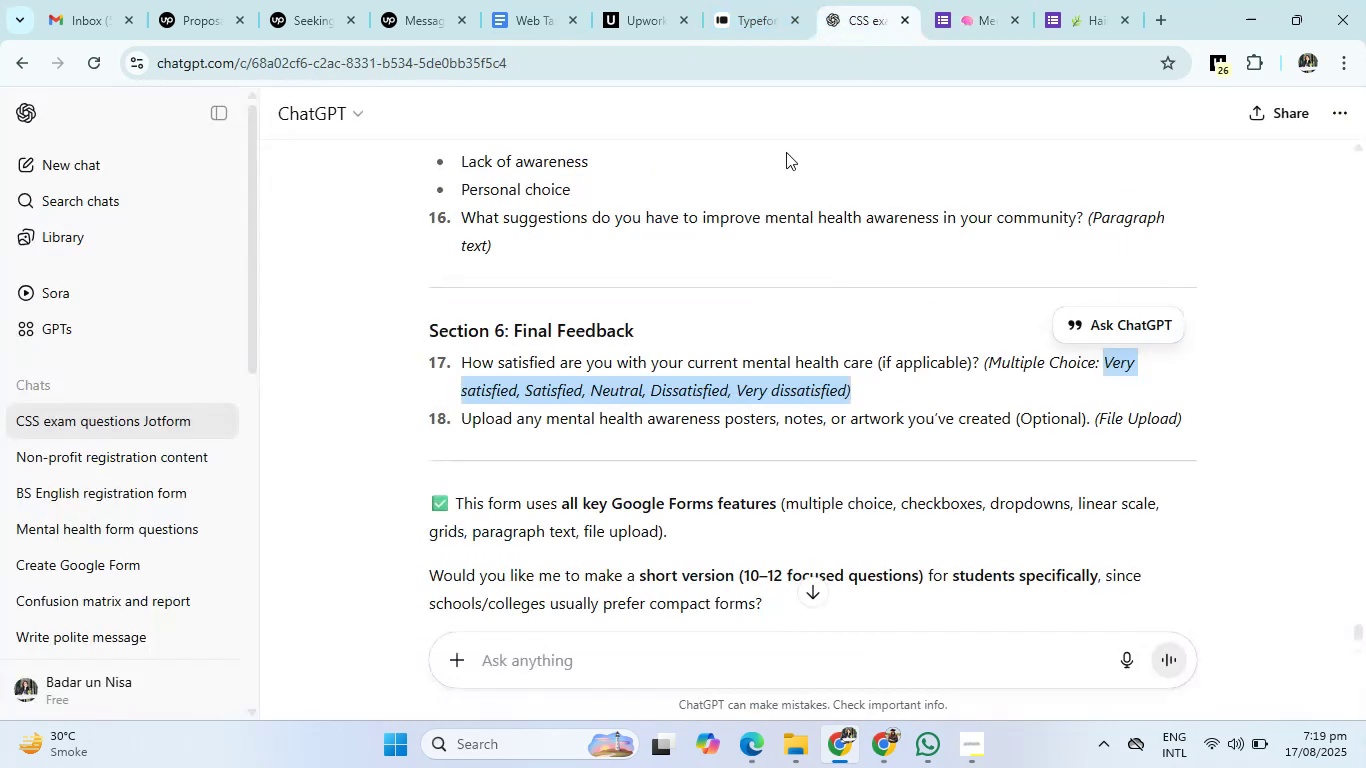 
scroll: coordinate [686, 409], scroll_direction: down, amount: 2.0
 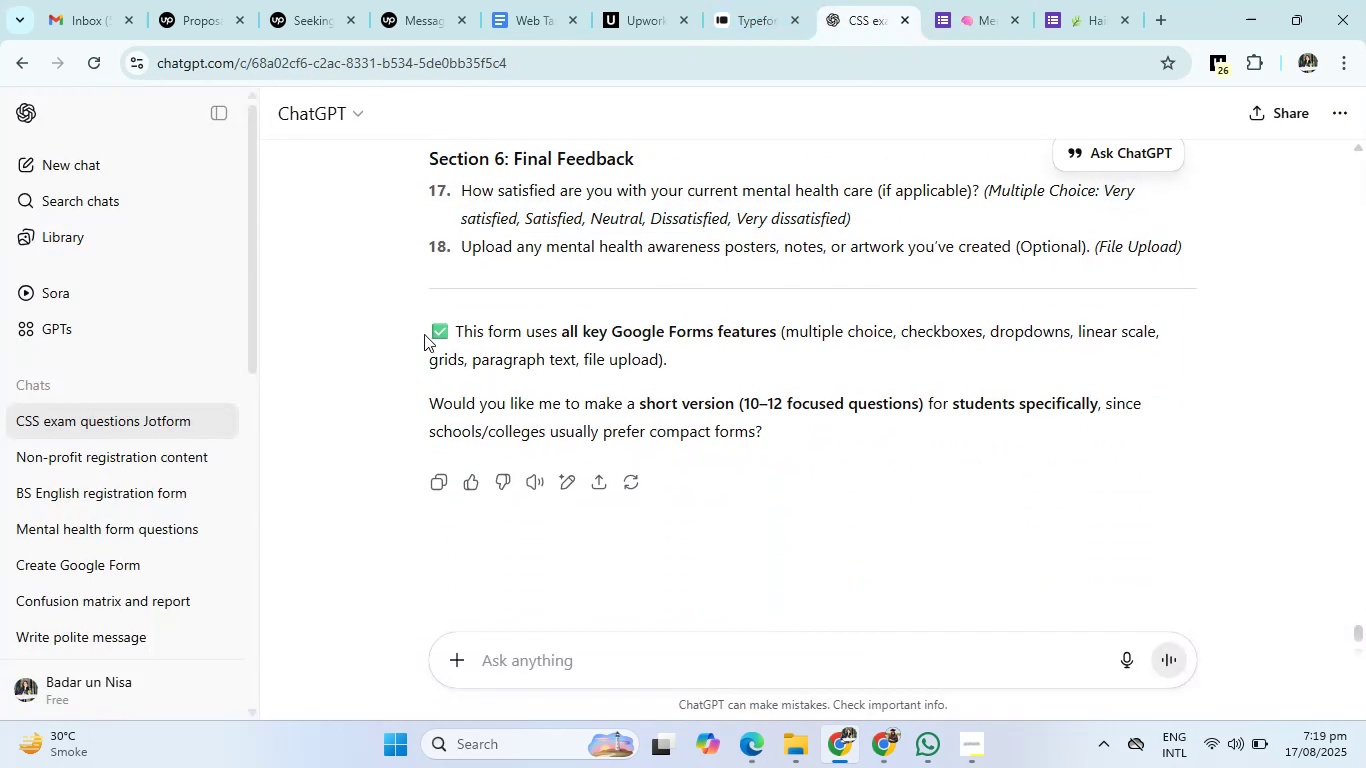 
left_click([424, 334])
 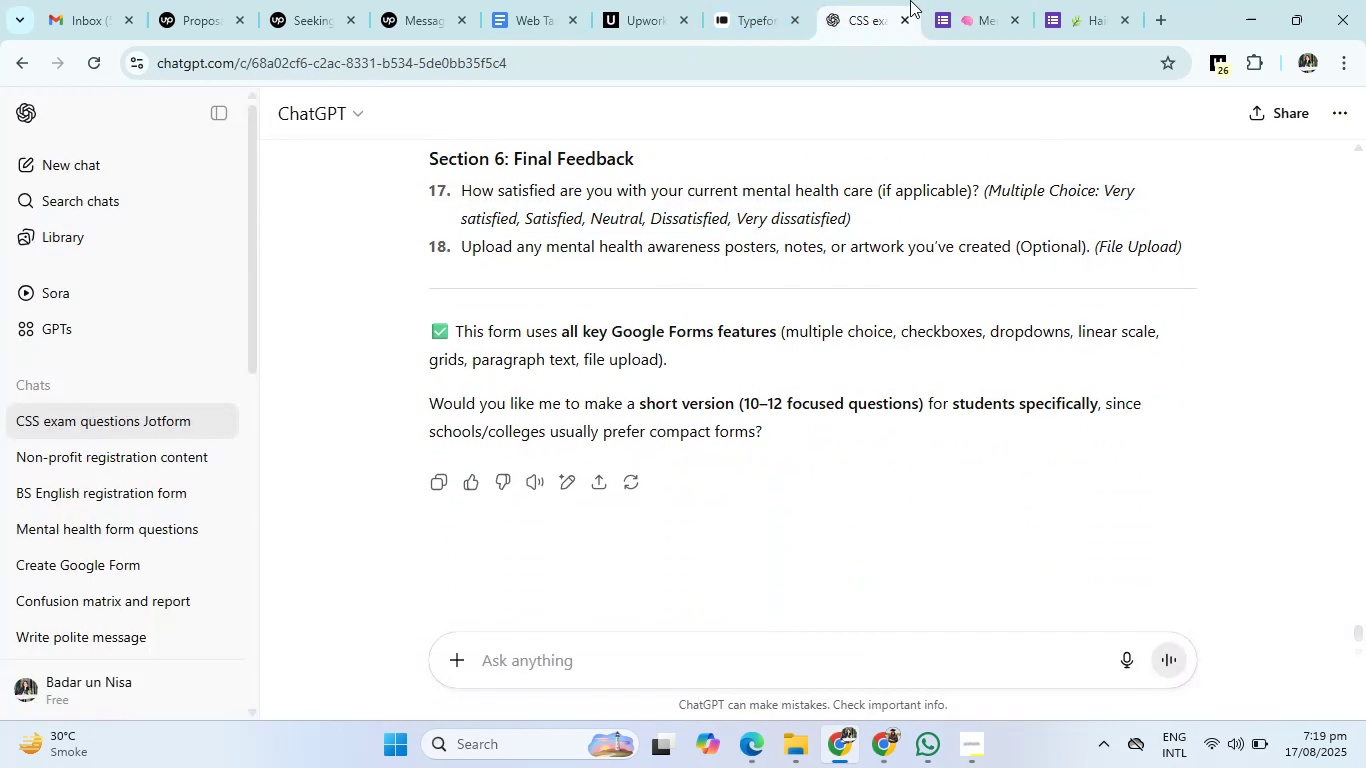 
left_click([977, 0])
 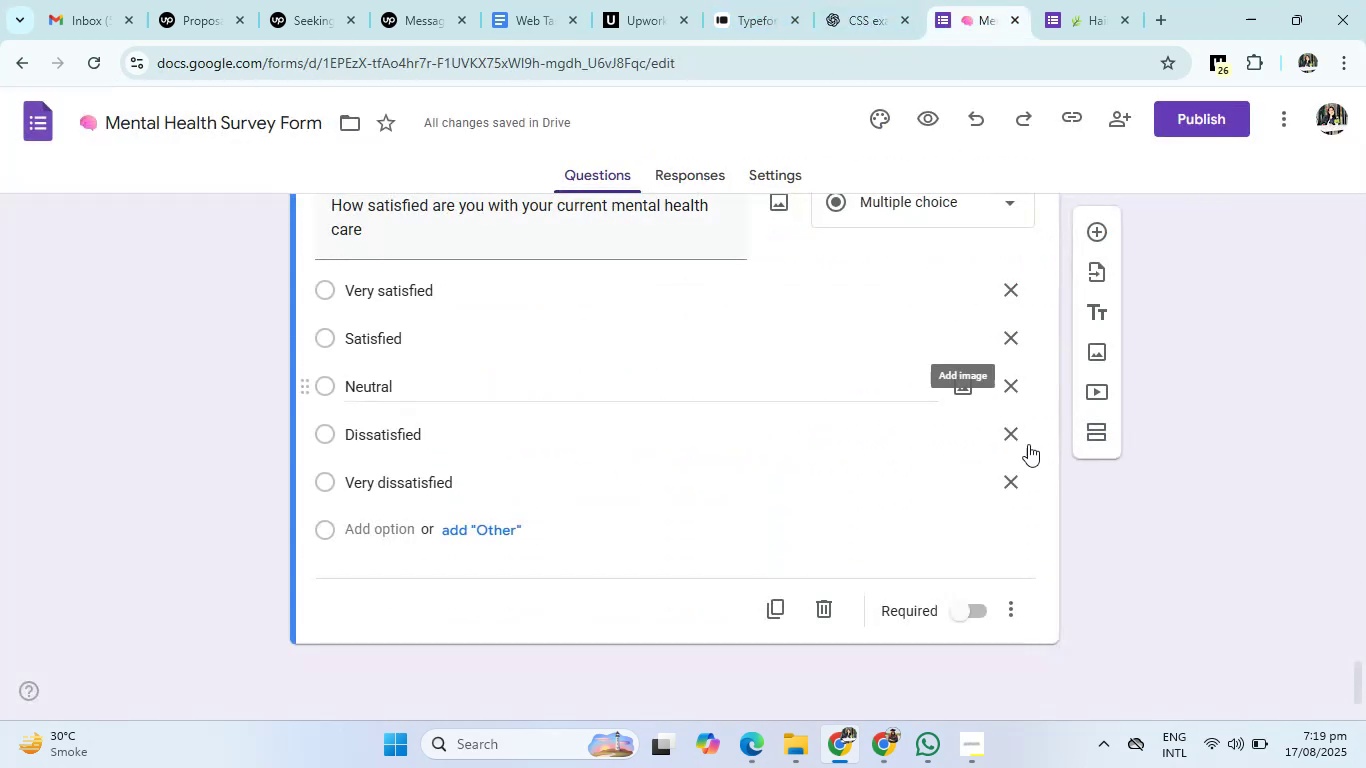 
scroll: coordinate [1093, 470], scroll_direction: down, amount: 1.0
 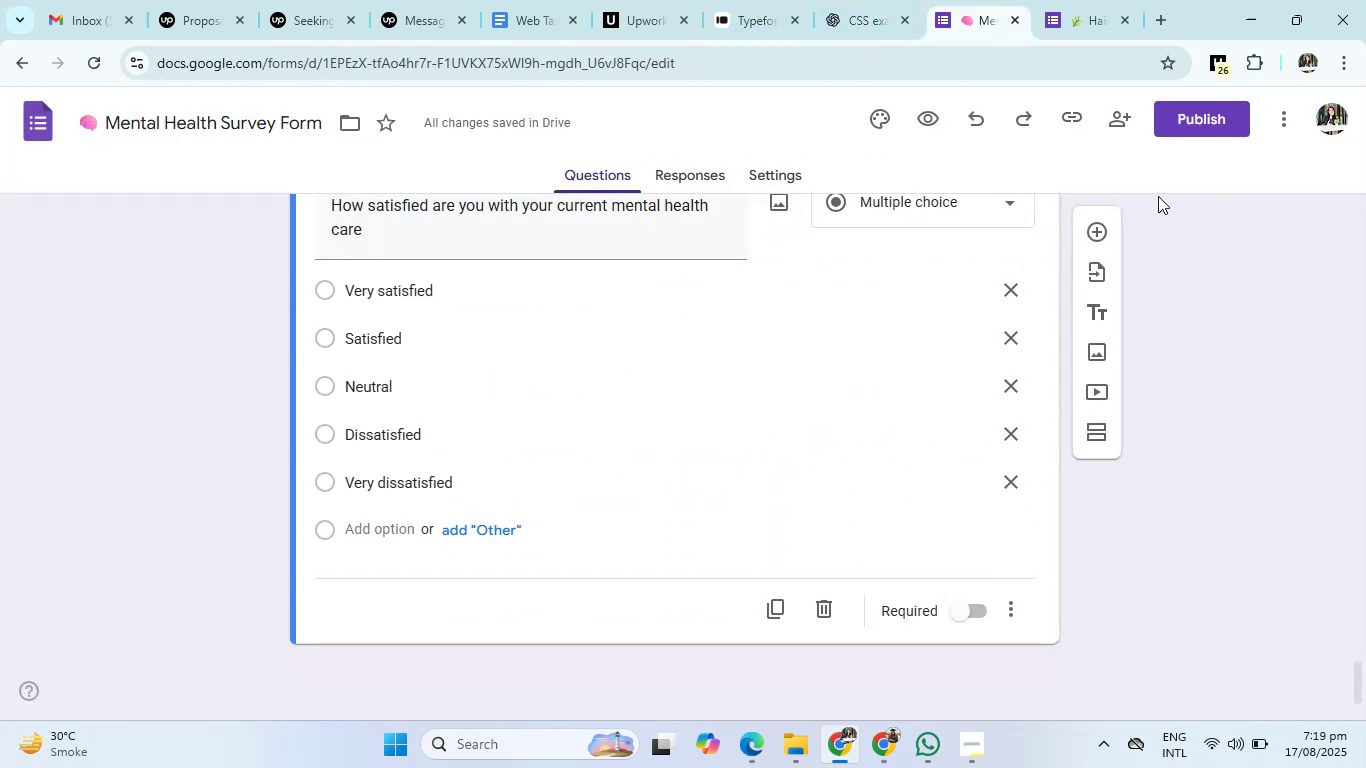 
left_click([1223, 109])
 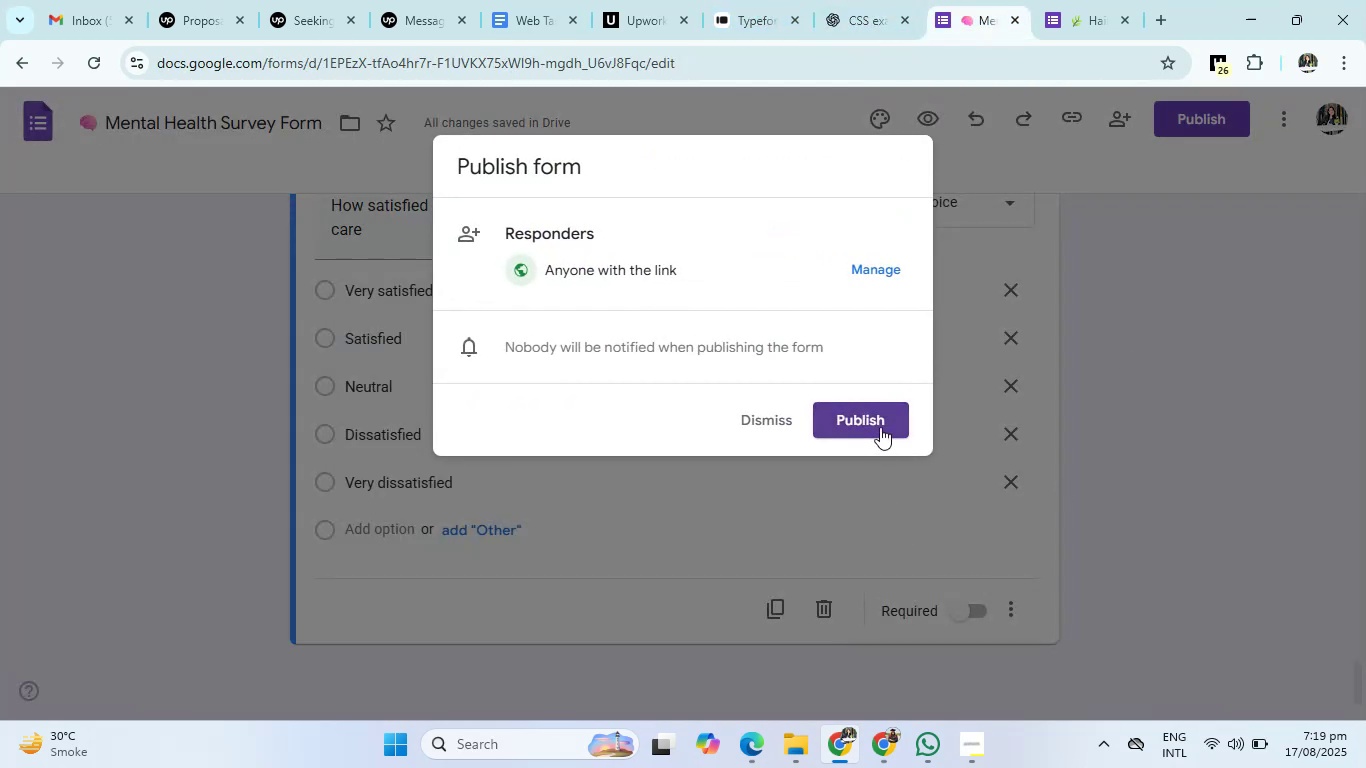 
left_click([878, 420])
 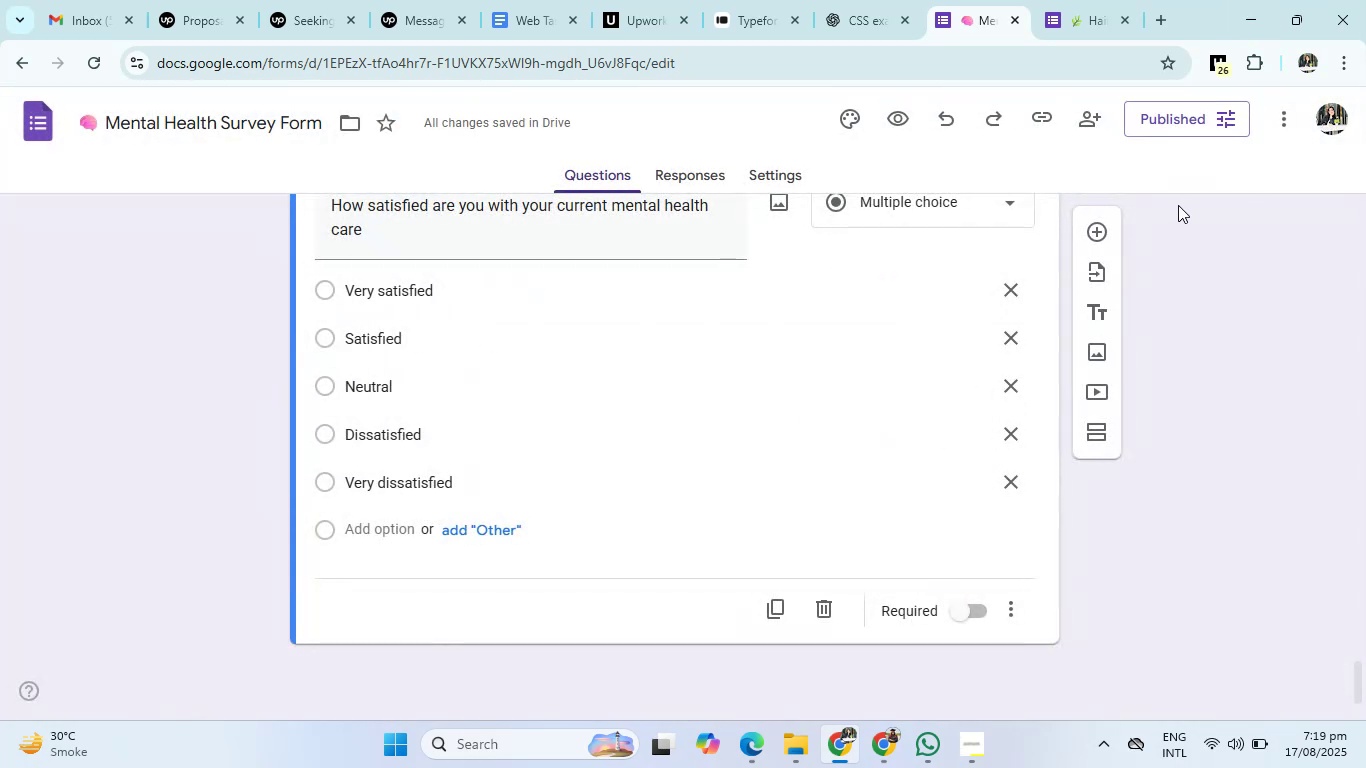 
left_click([1047, 117])
 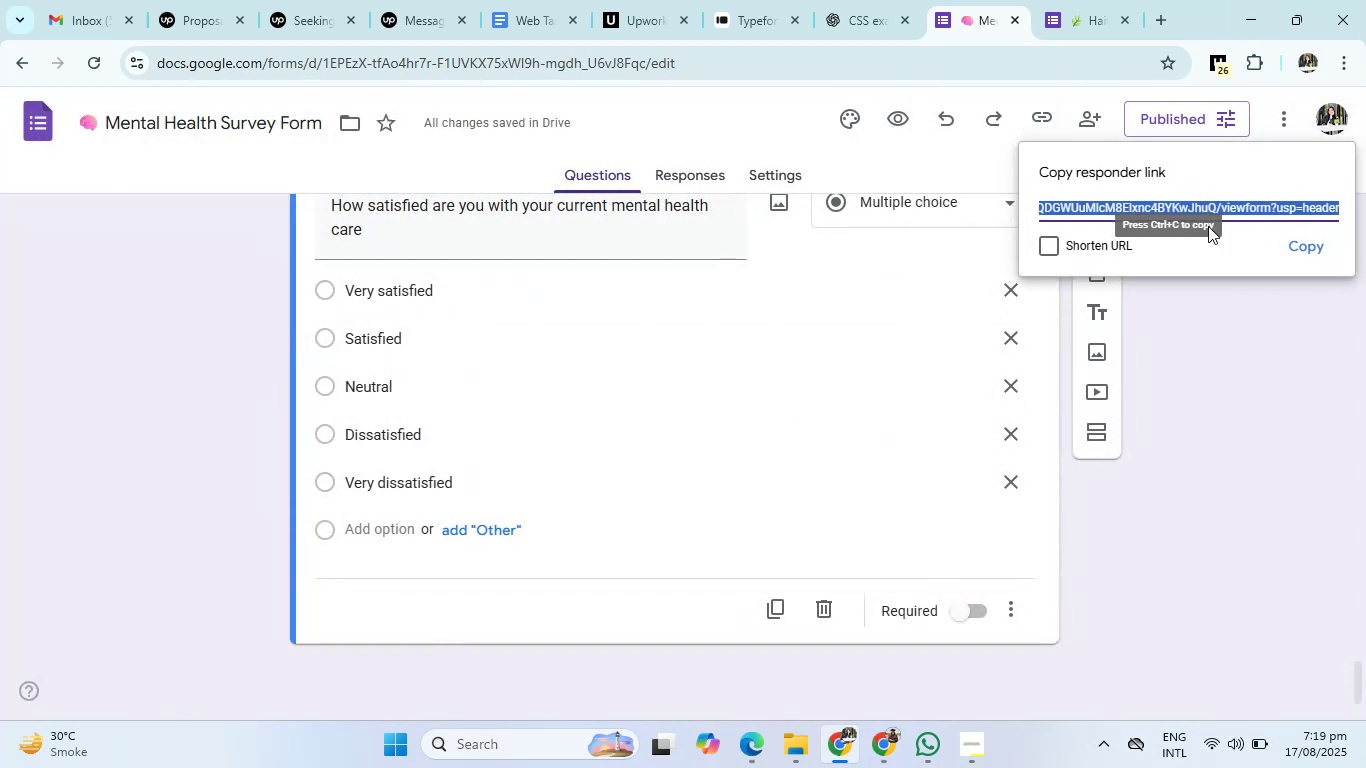 
left_click([1318, 246])
 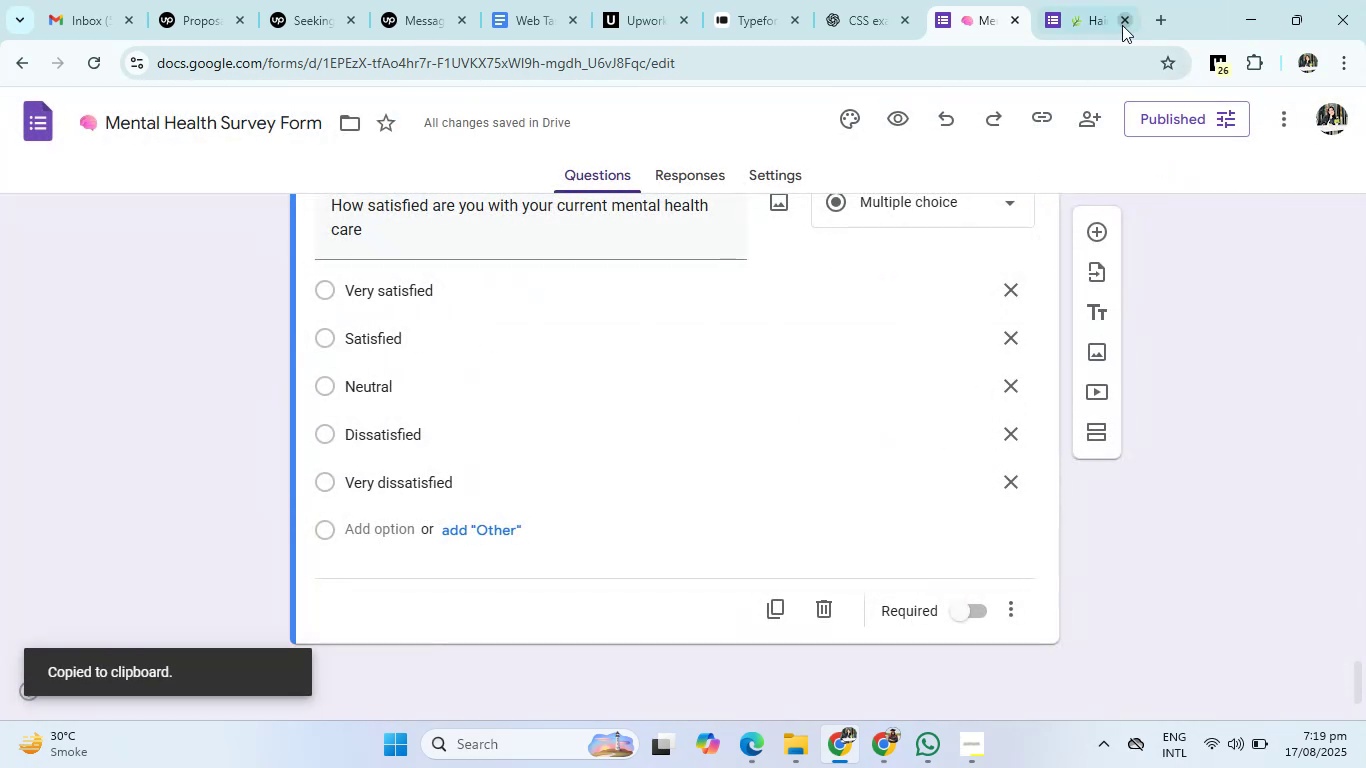 
left_click([1079, 6])
 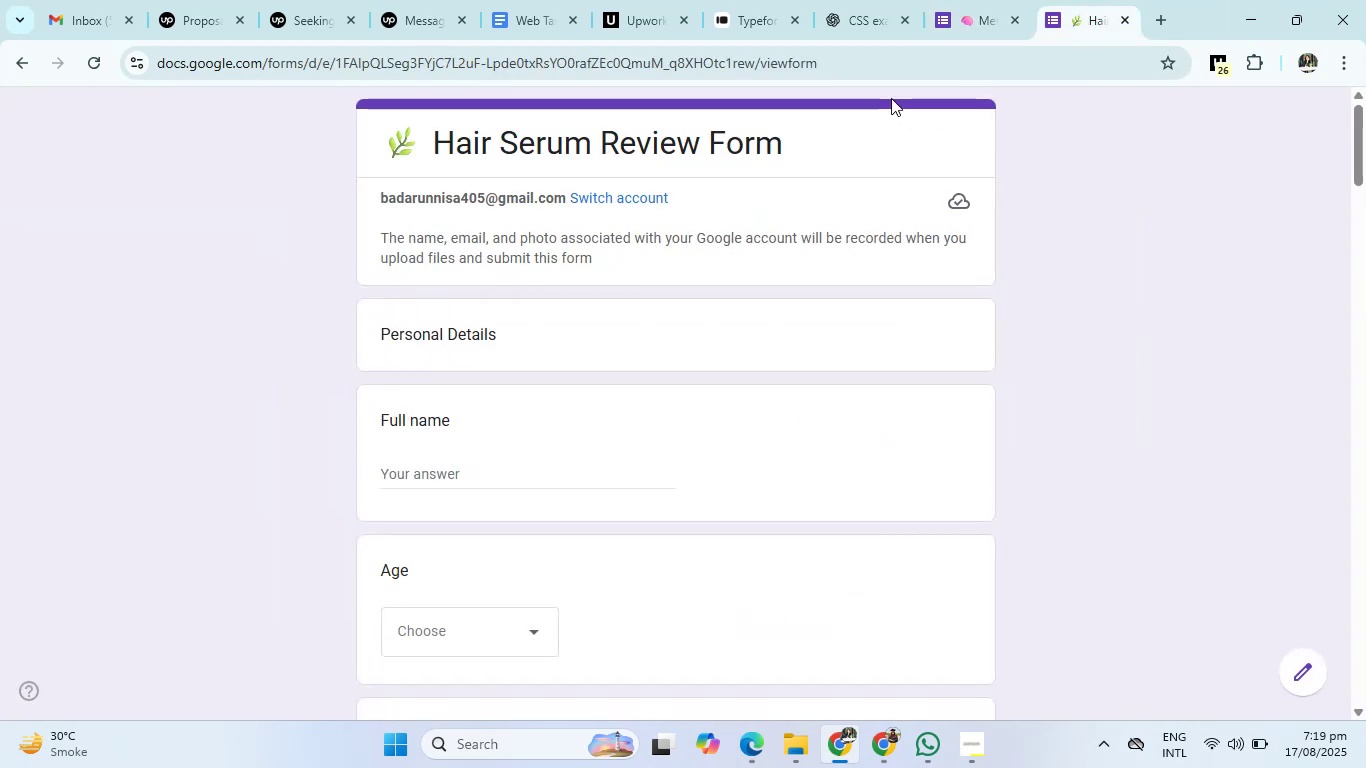 
left_click([876, 61])
 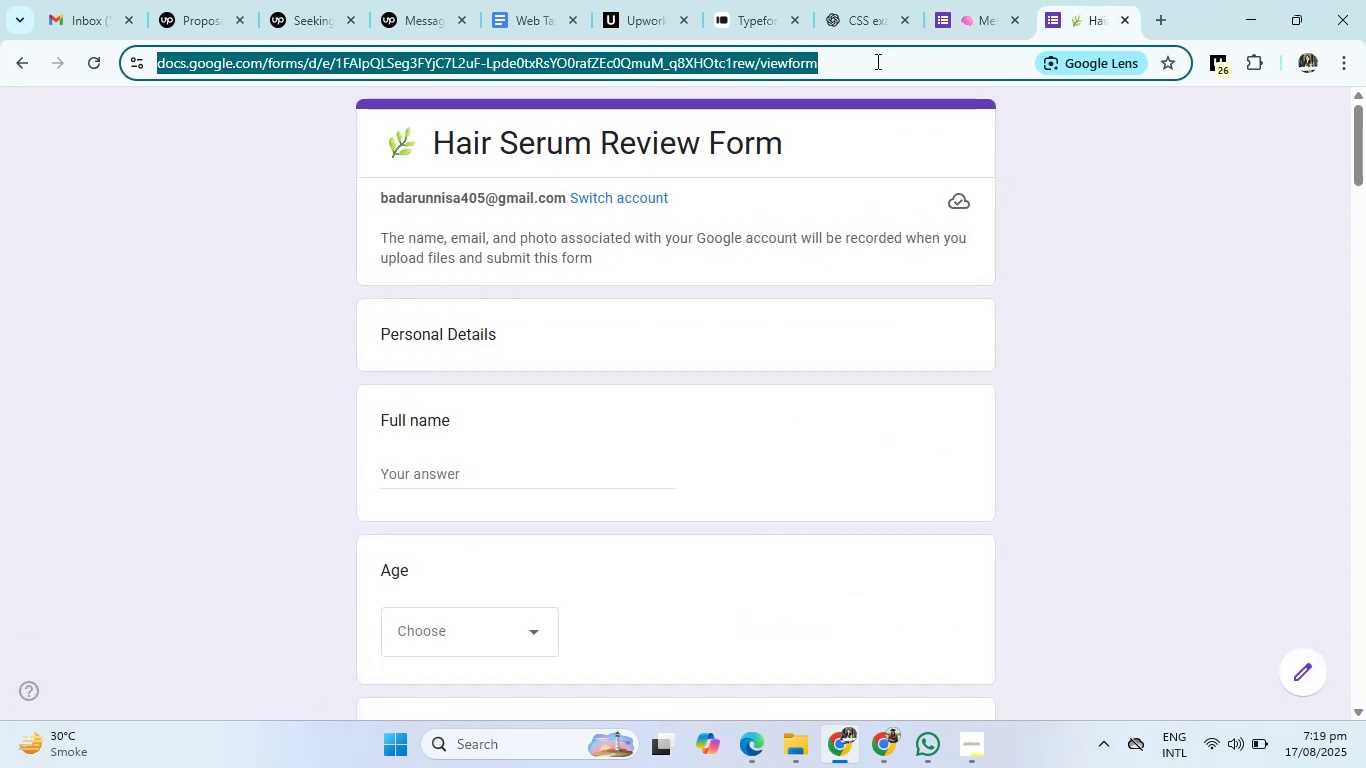 
key(Control+V)
 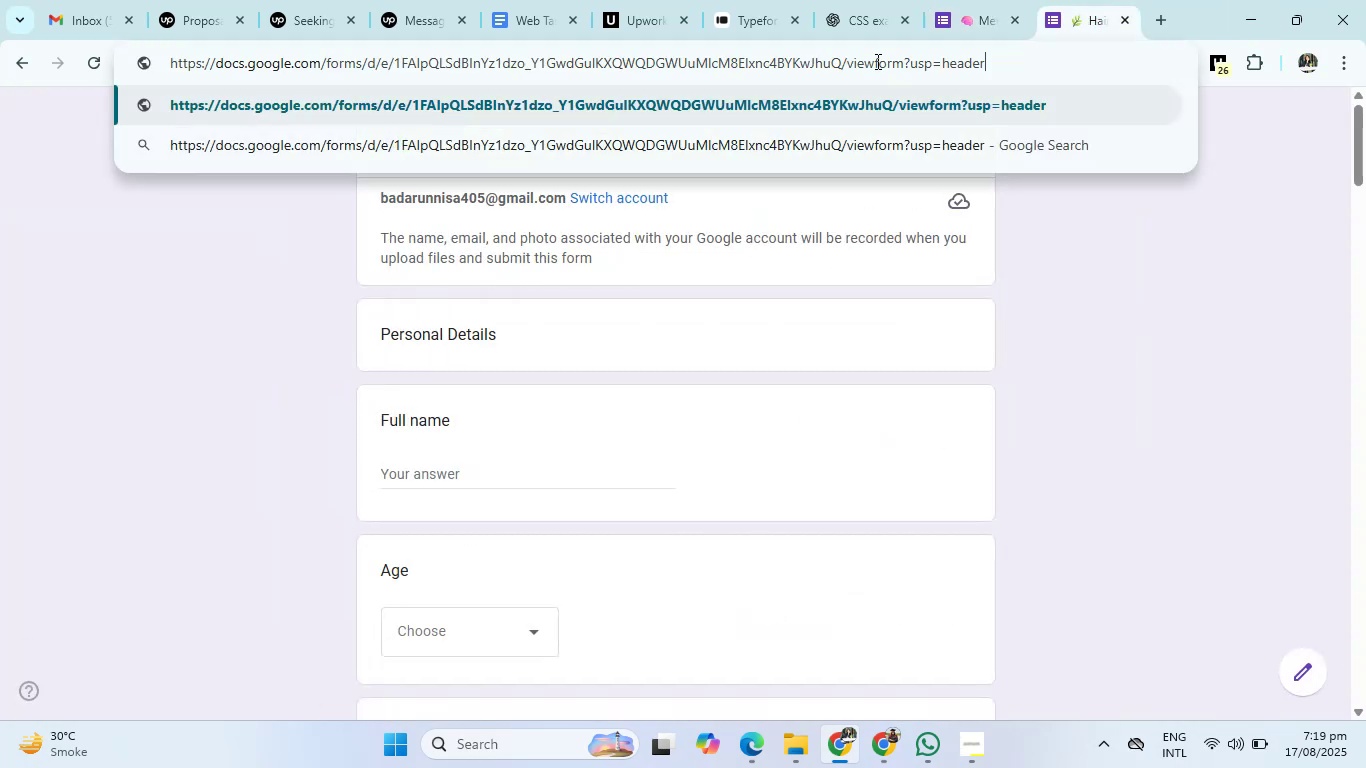 
key(Enter)
 